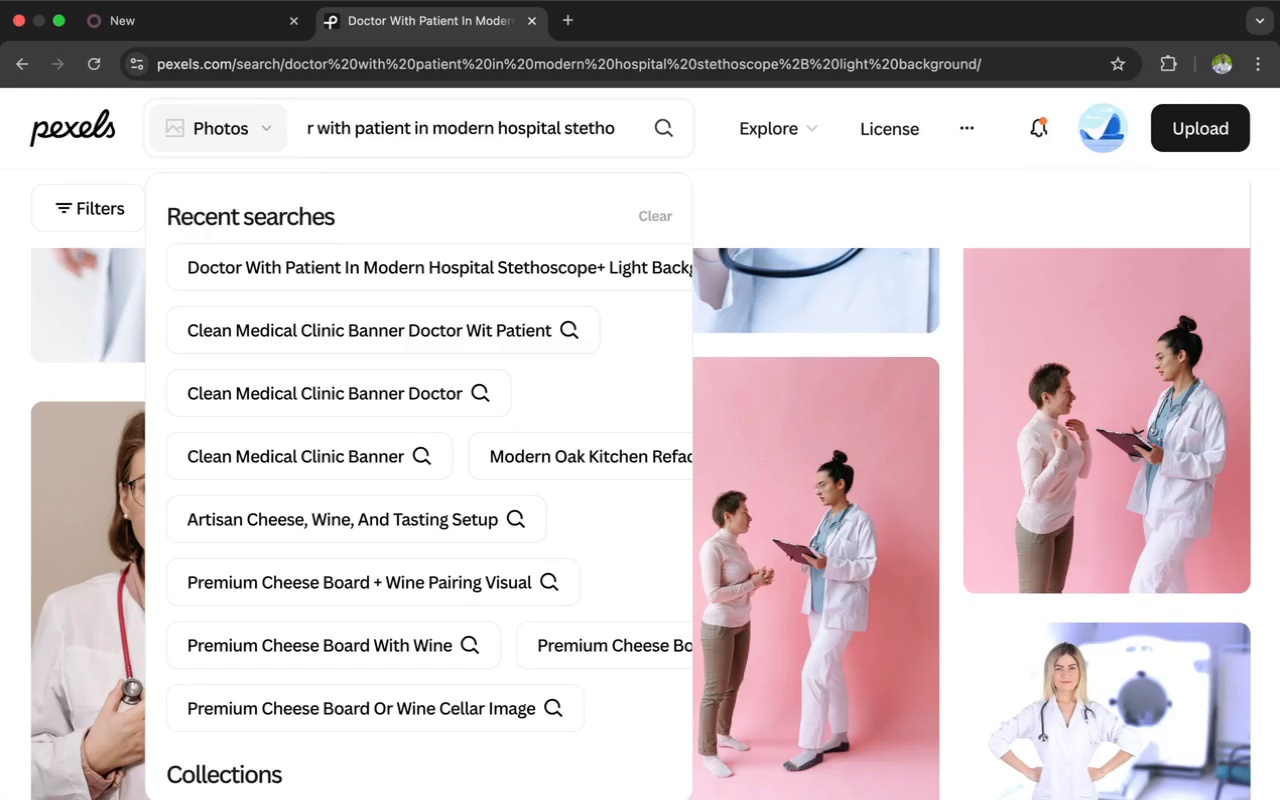 
key(Backspace)
 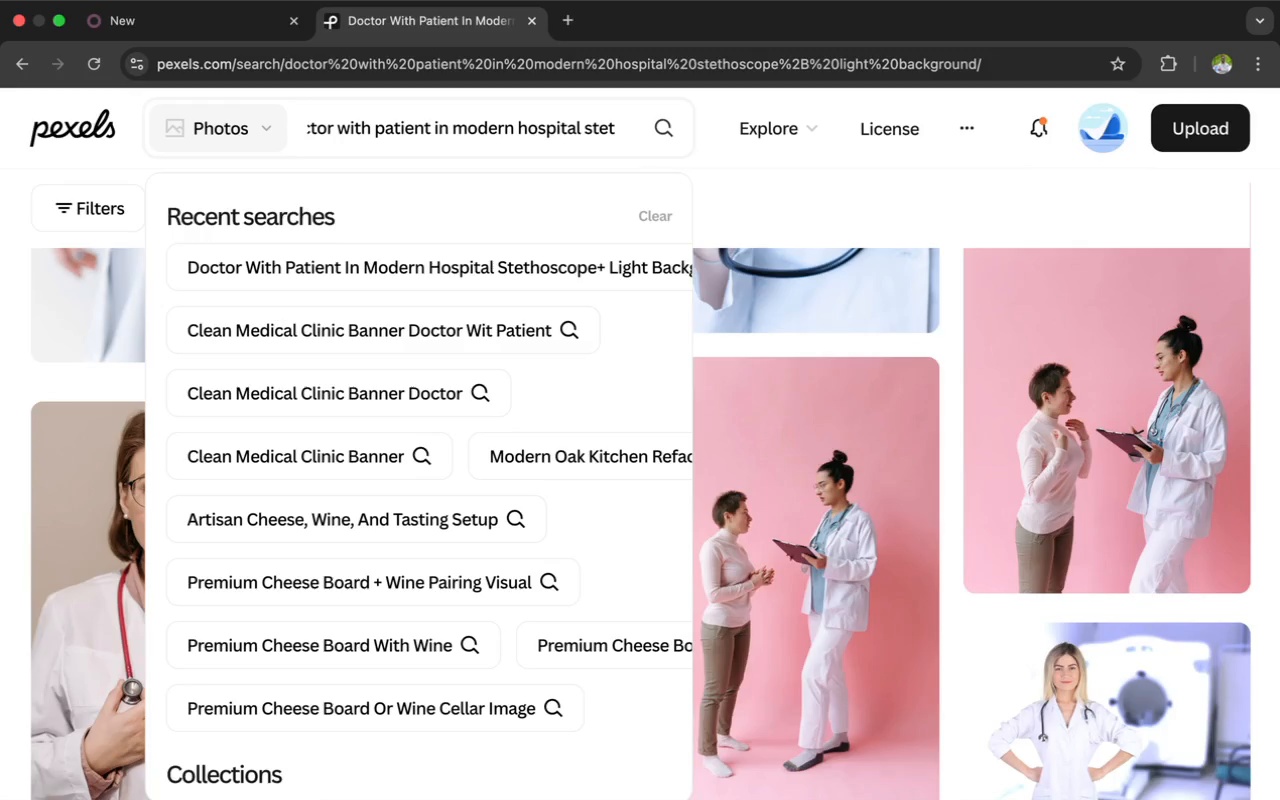 
key(Backspace)
 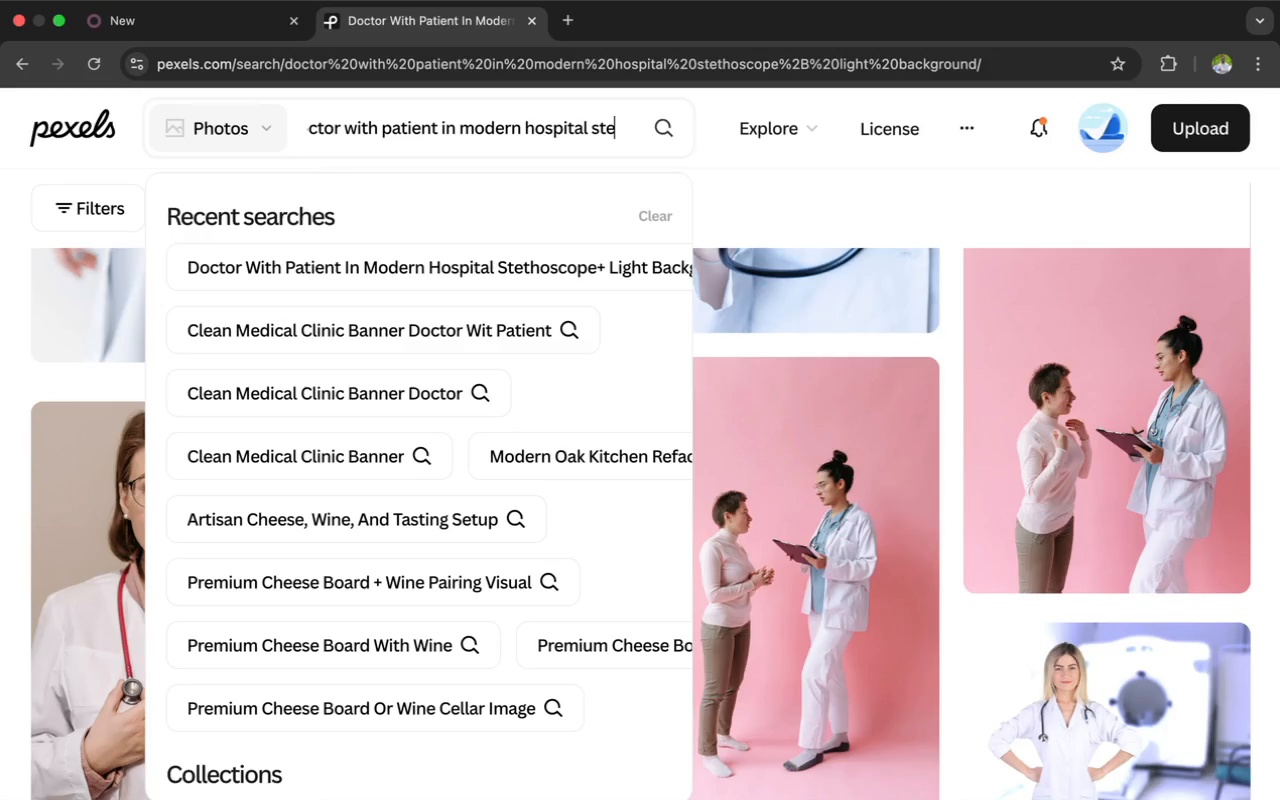 
key(Backspace)
 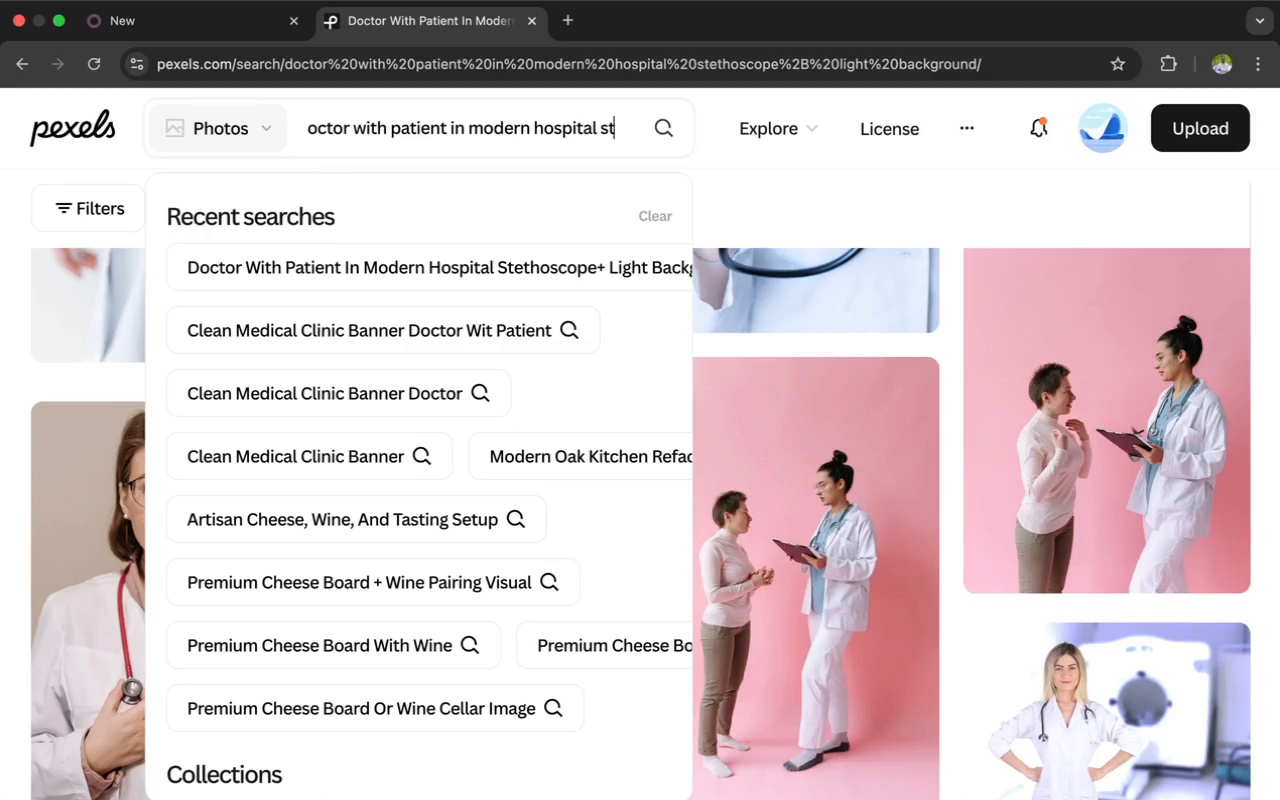 
key(Backspace)
 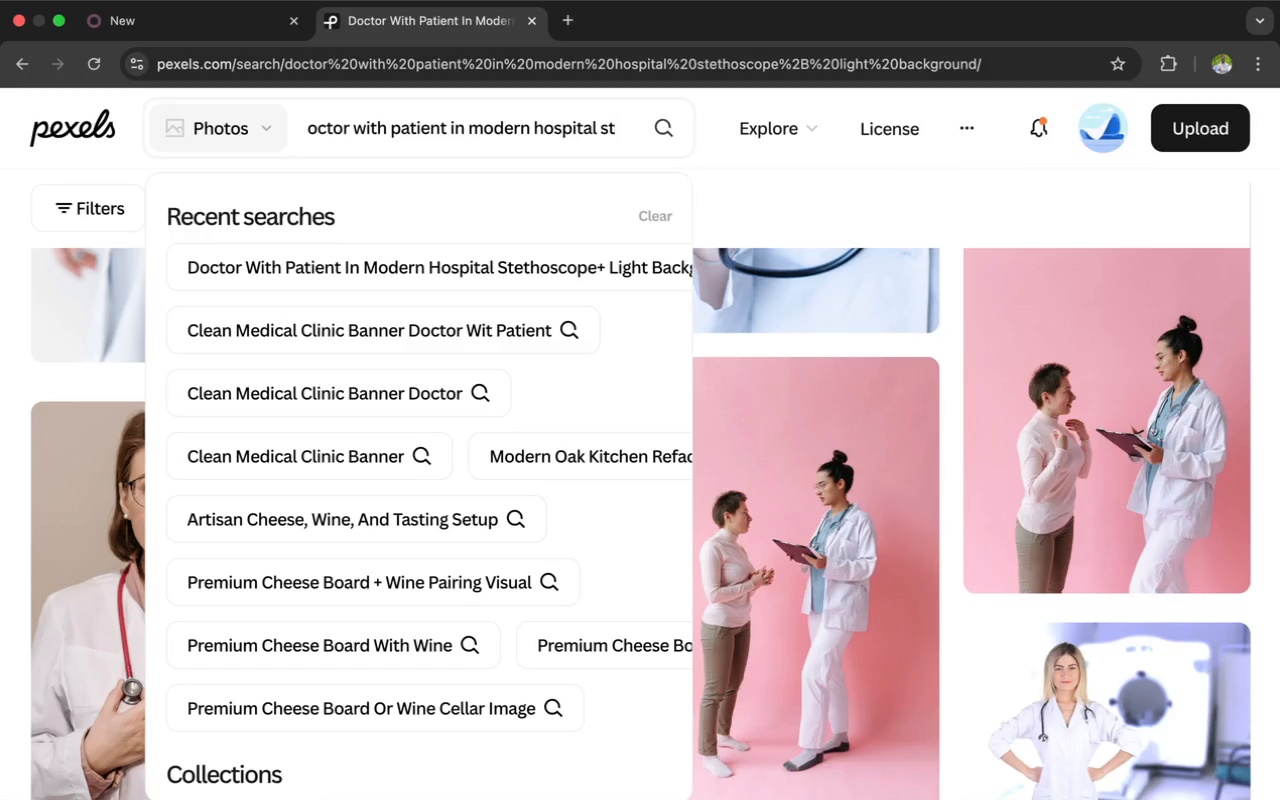 
key(Backspace)
 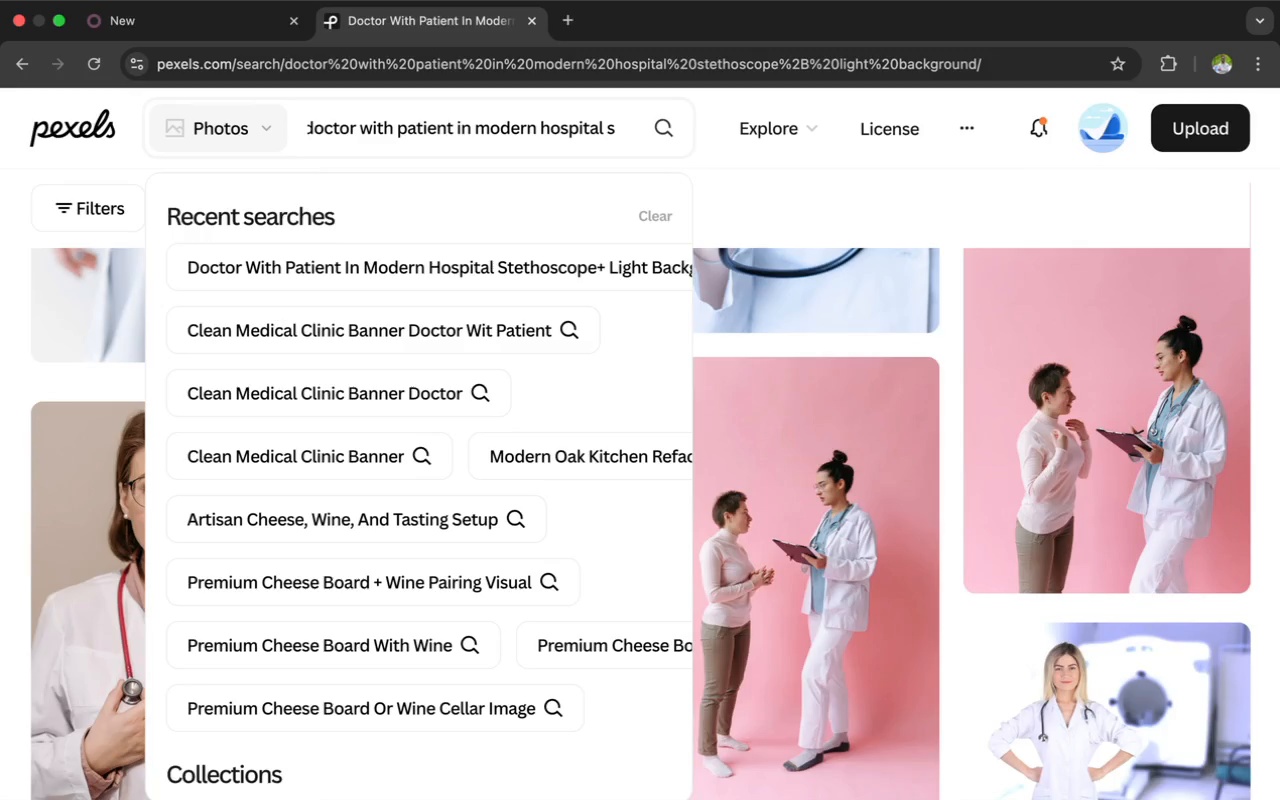 
key(Backspace)
 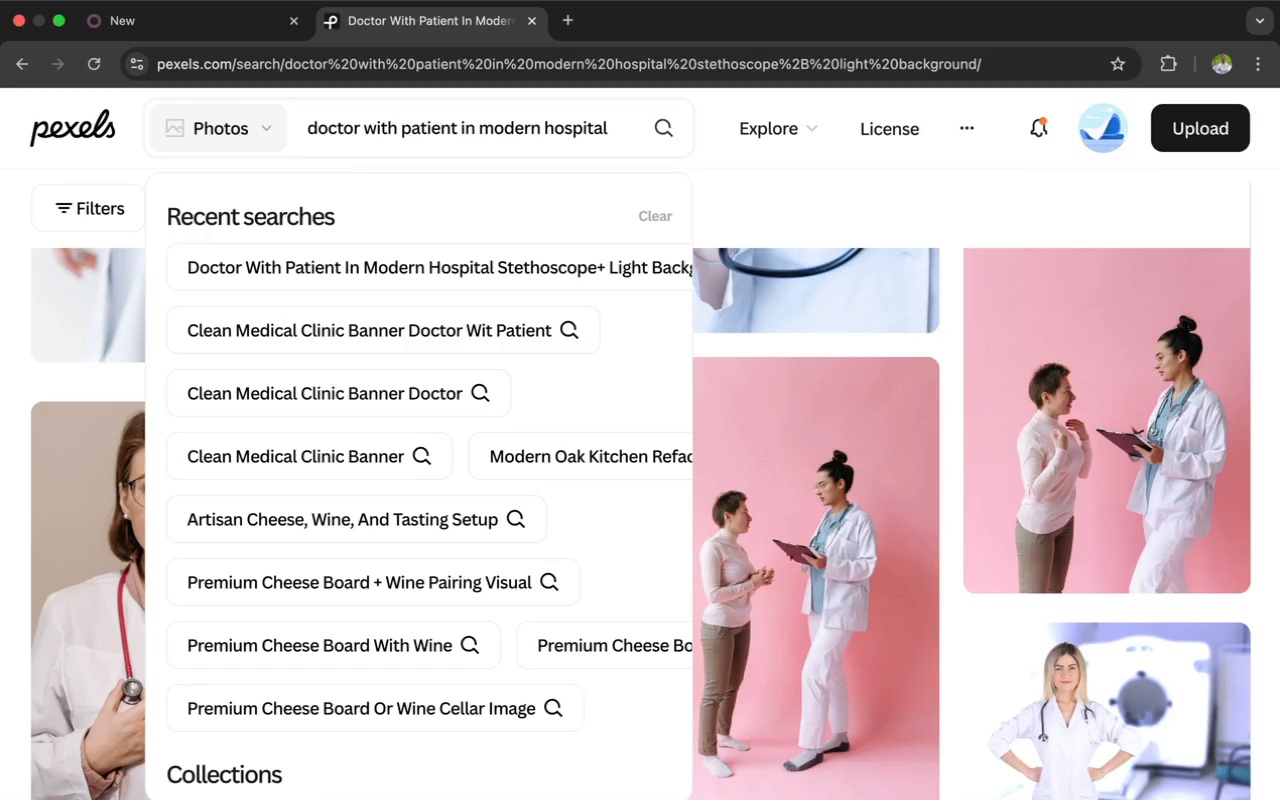 
key(Backspace)
 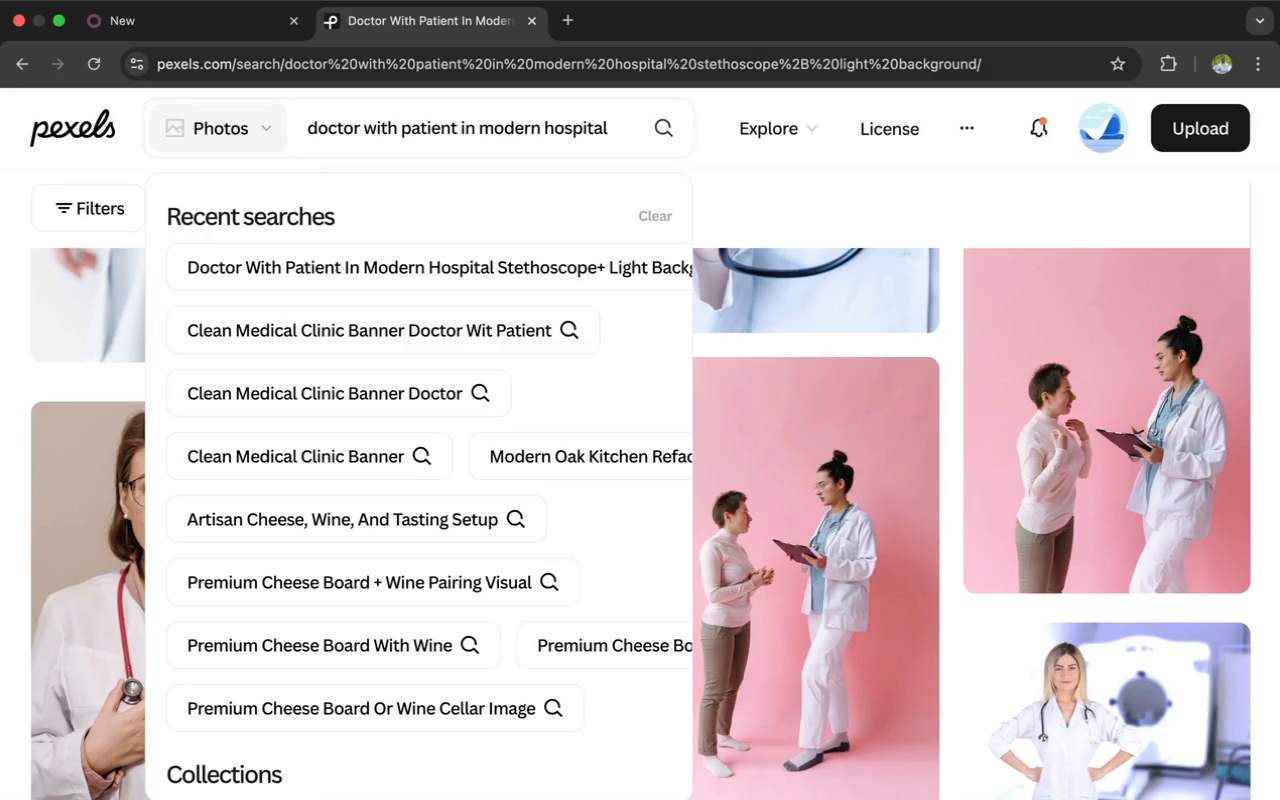 
key(Enter)
 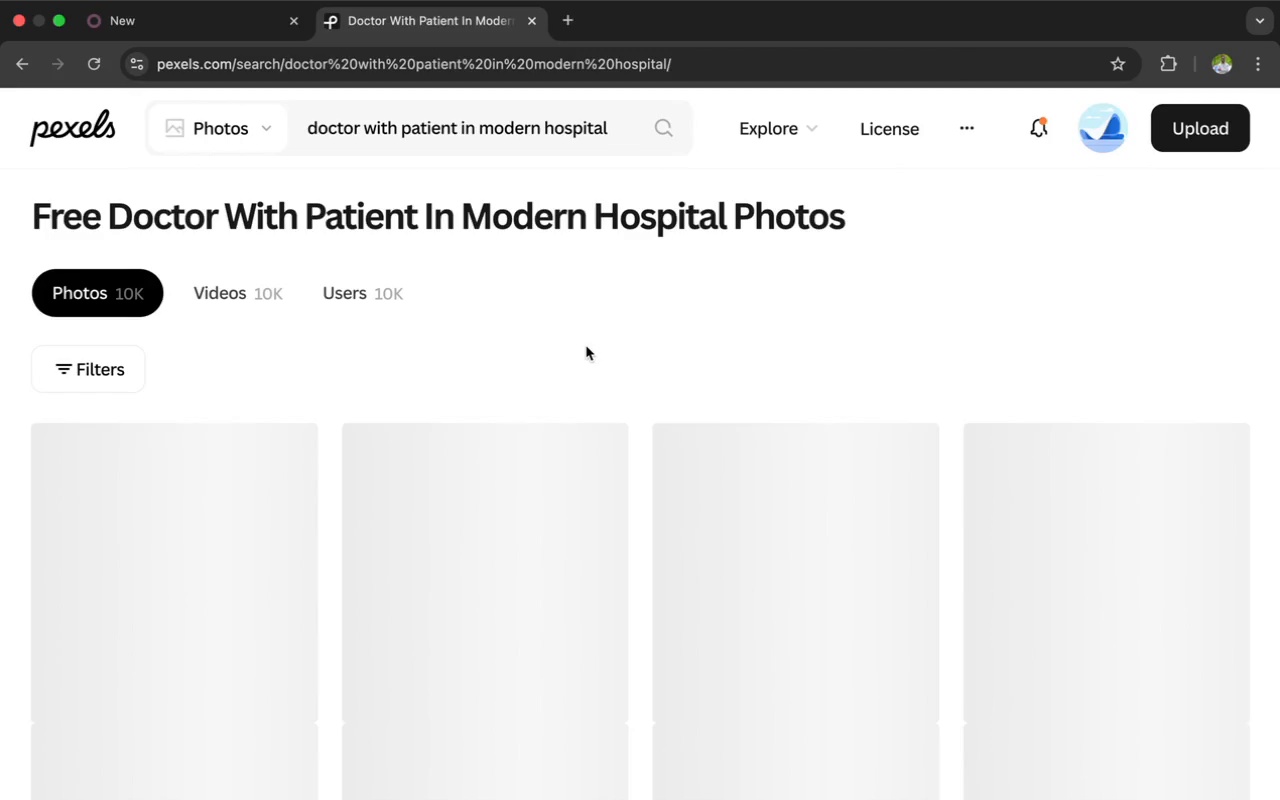 
wait(8.98)
 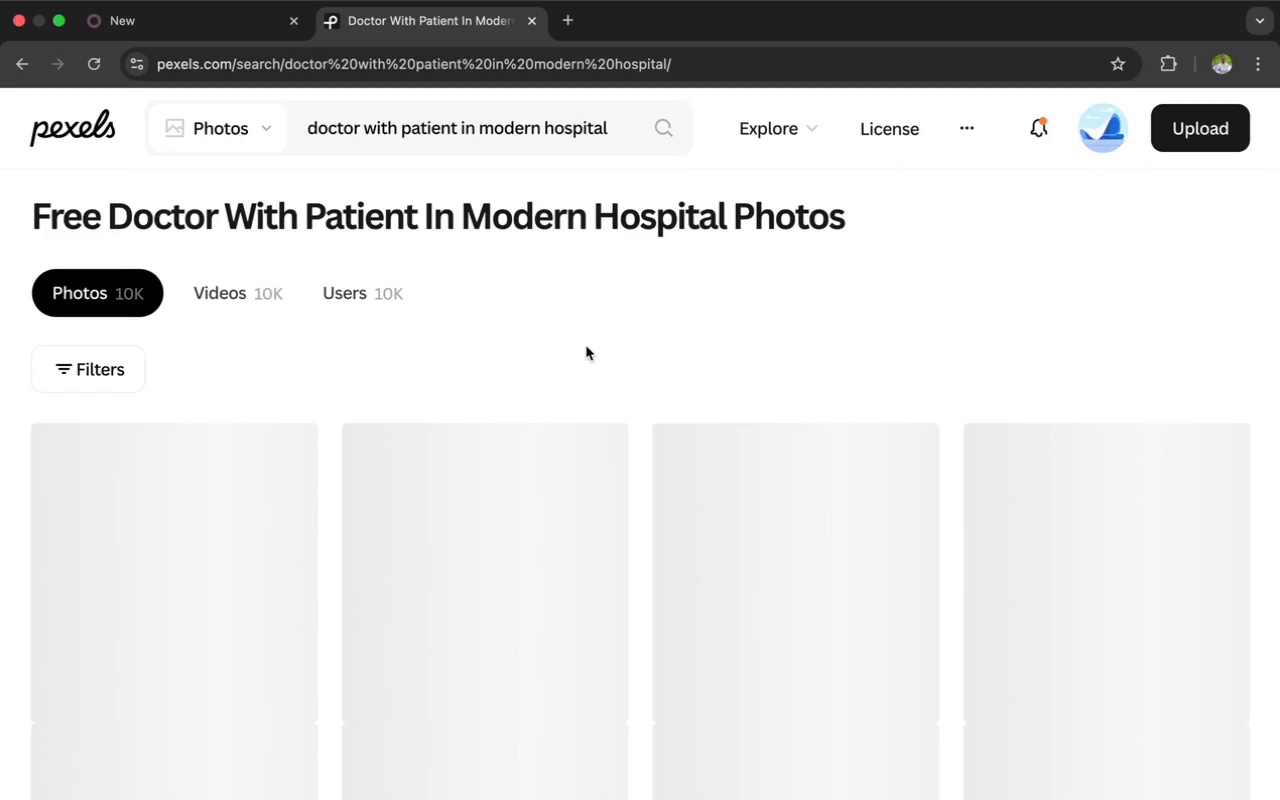 
scroll: coordinate [522, 494], scroll_direction: down, amount: 65.0
 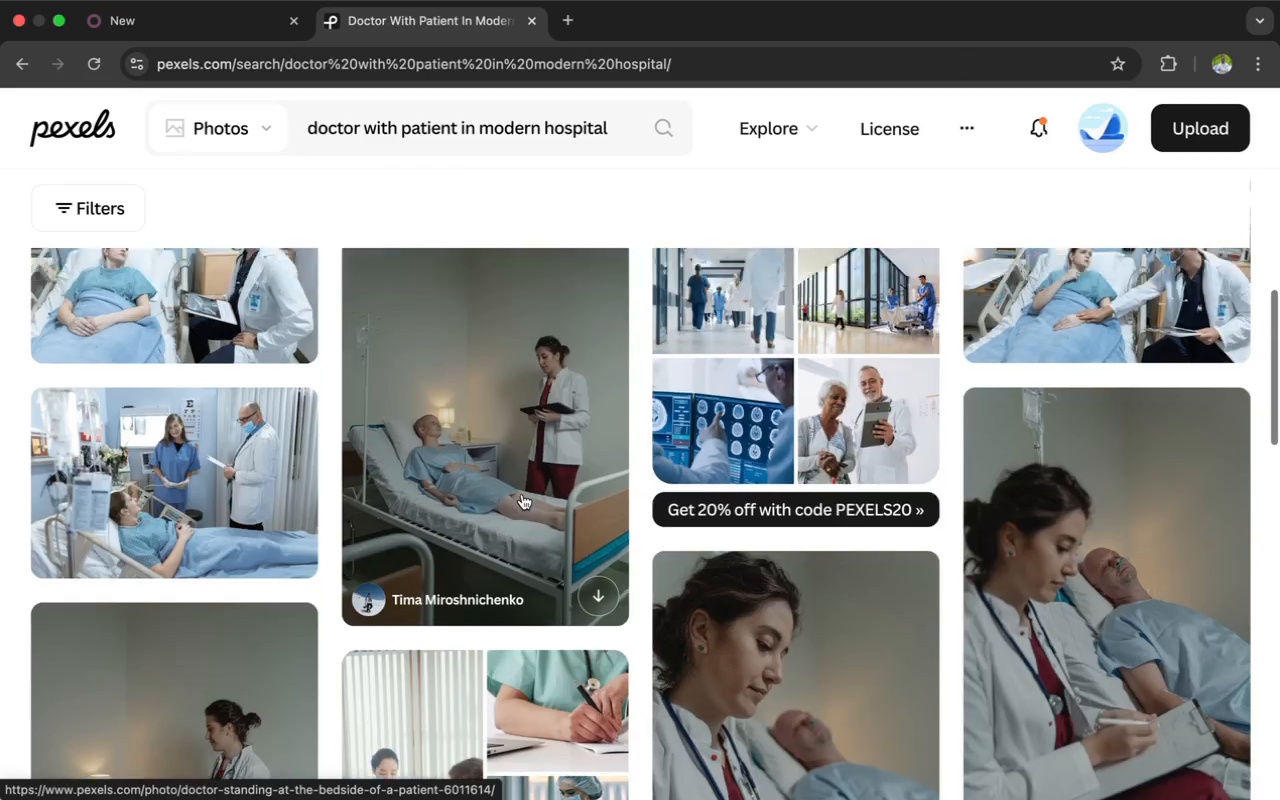 
scroll: coordinate [522, 494], scroll_direction: up, amount: 118.0
 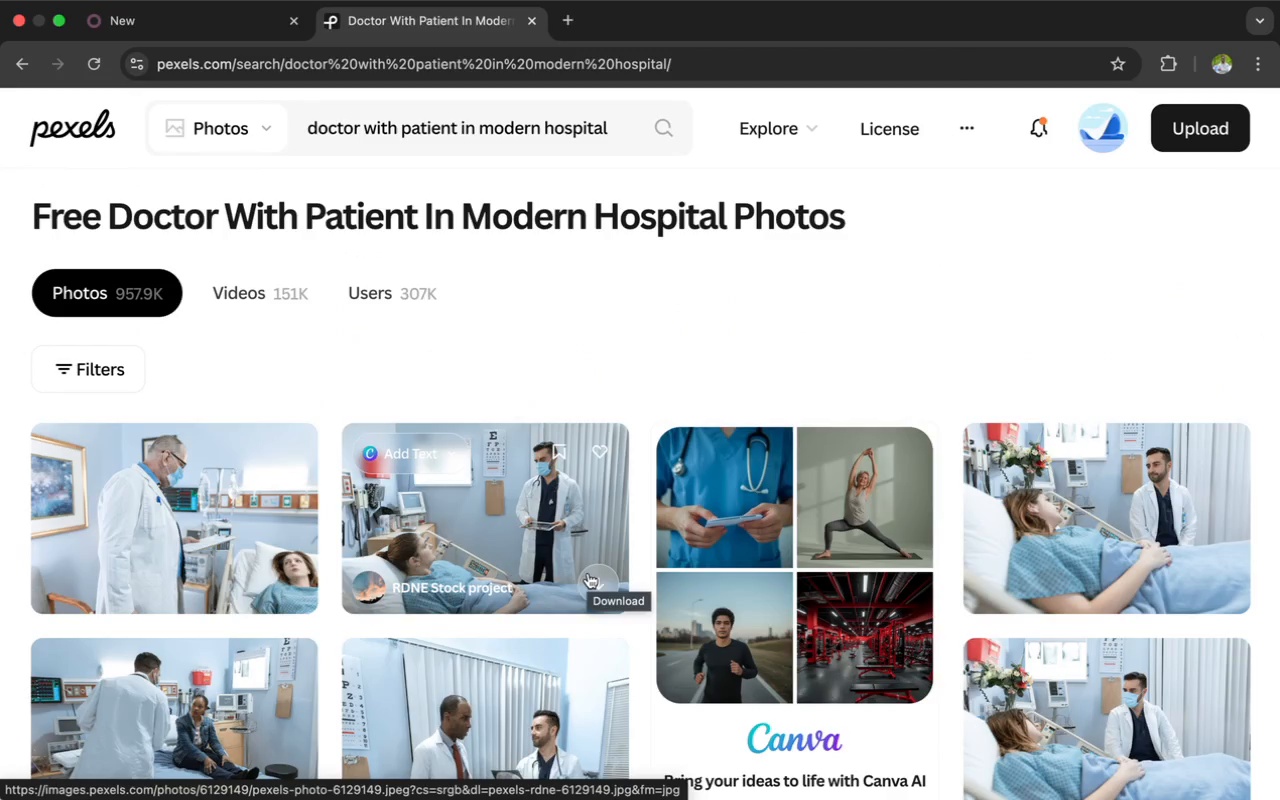 
wait(5.23)
 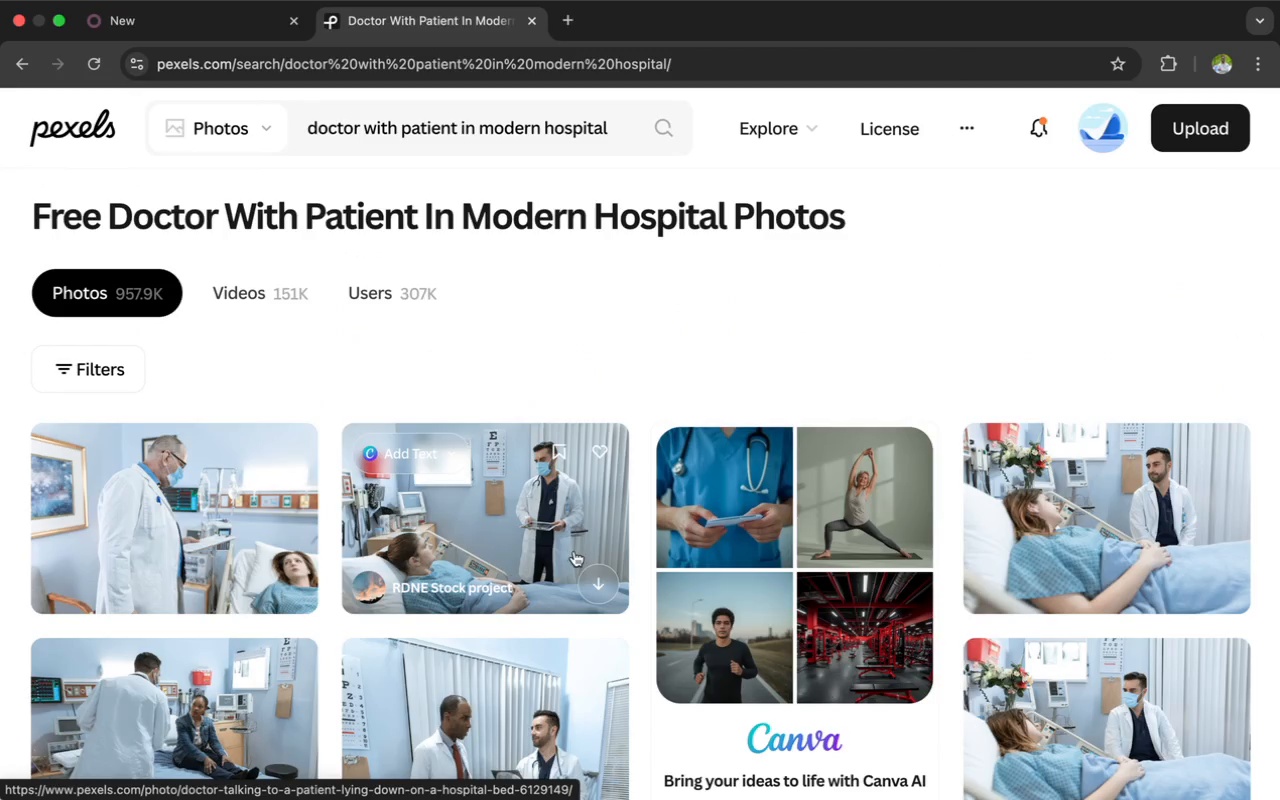 
left_click([598, 577])
 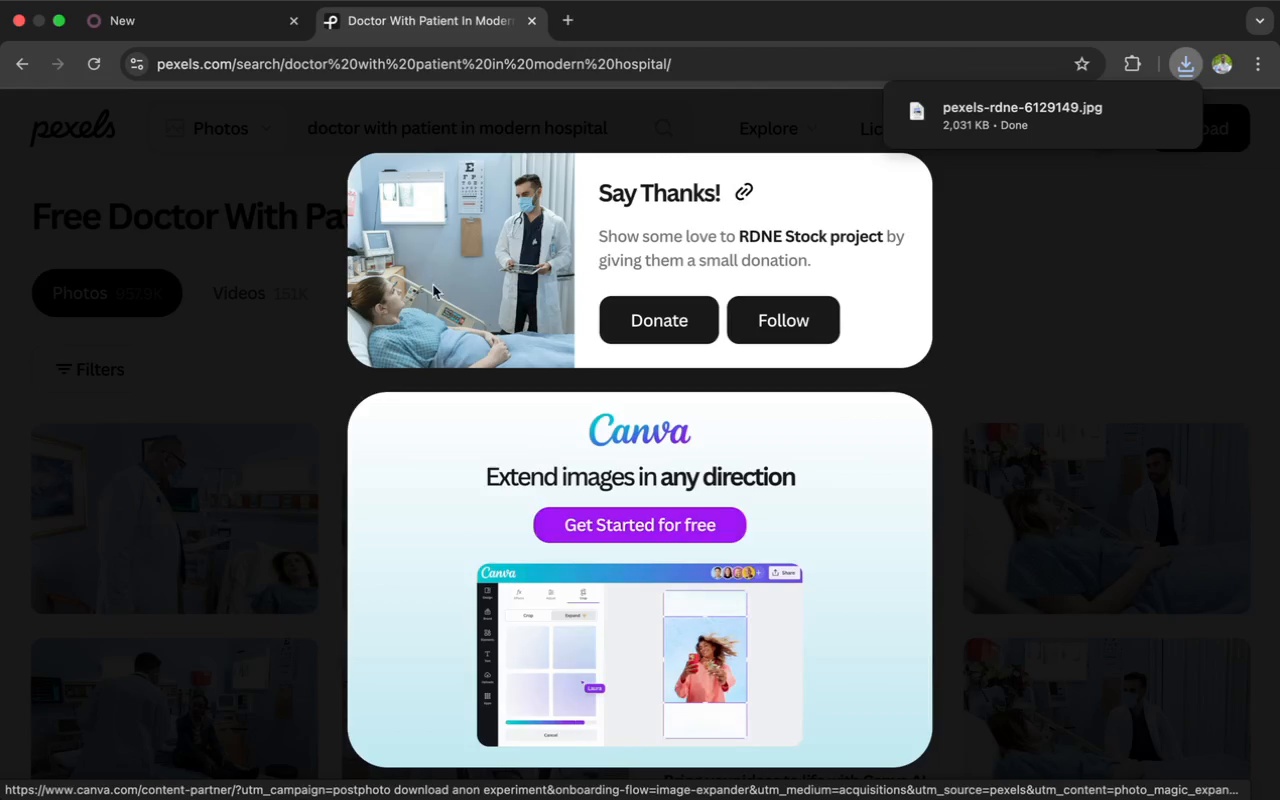 
wait(5.9)
 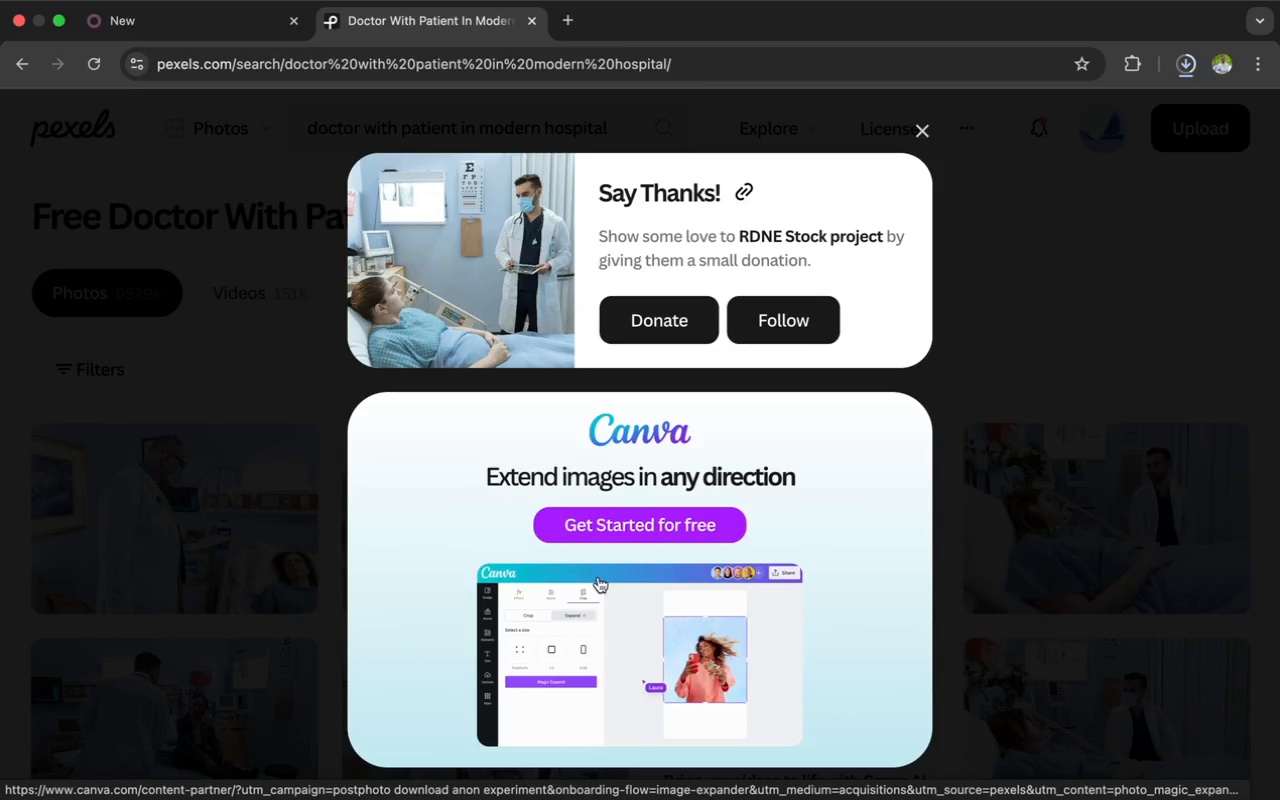 
left_click([172, 34])
 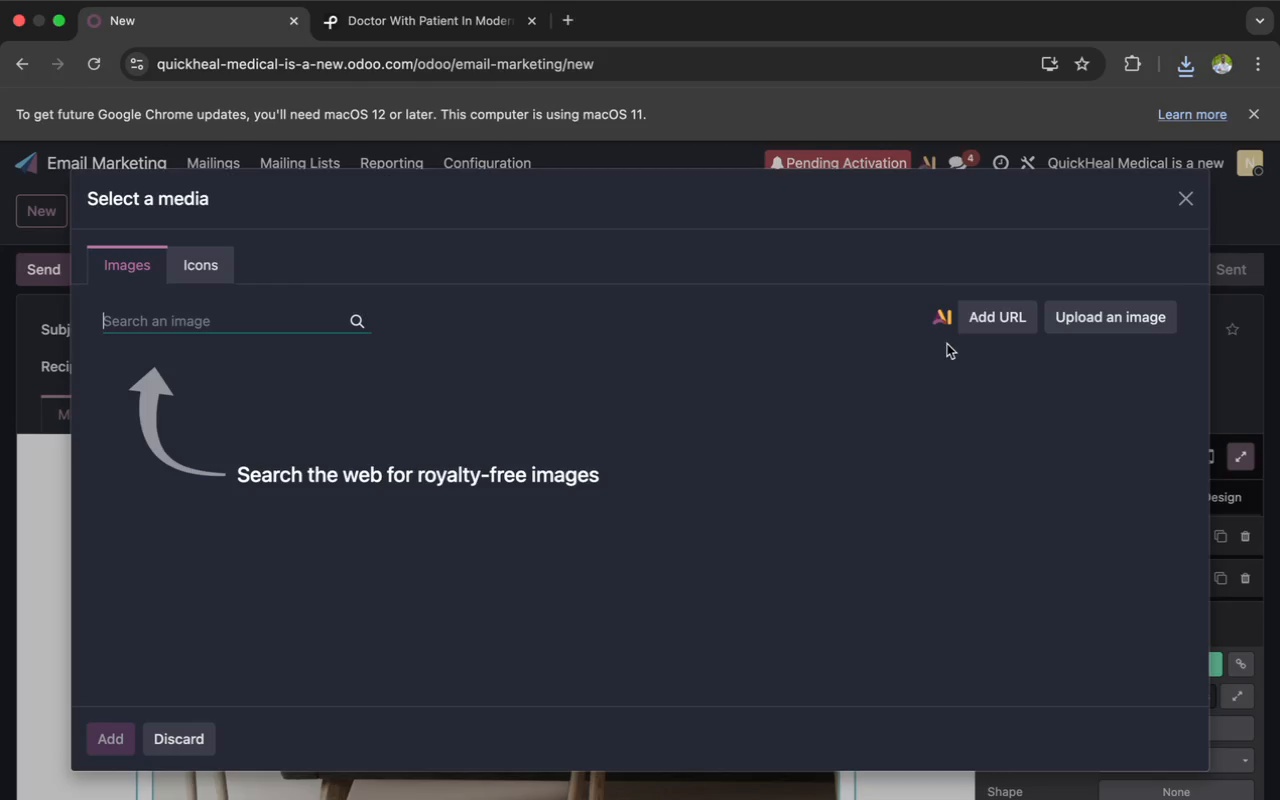 
left_click([1067, 320])
 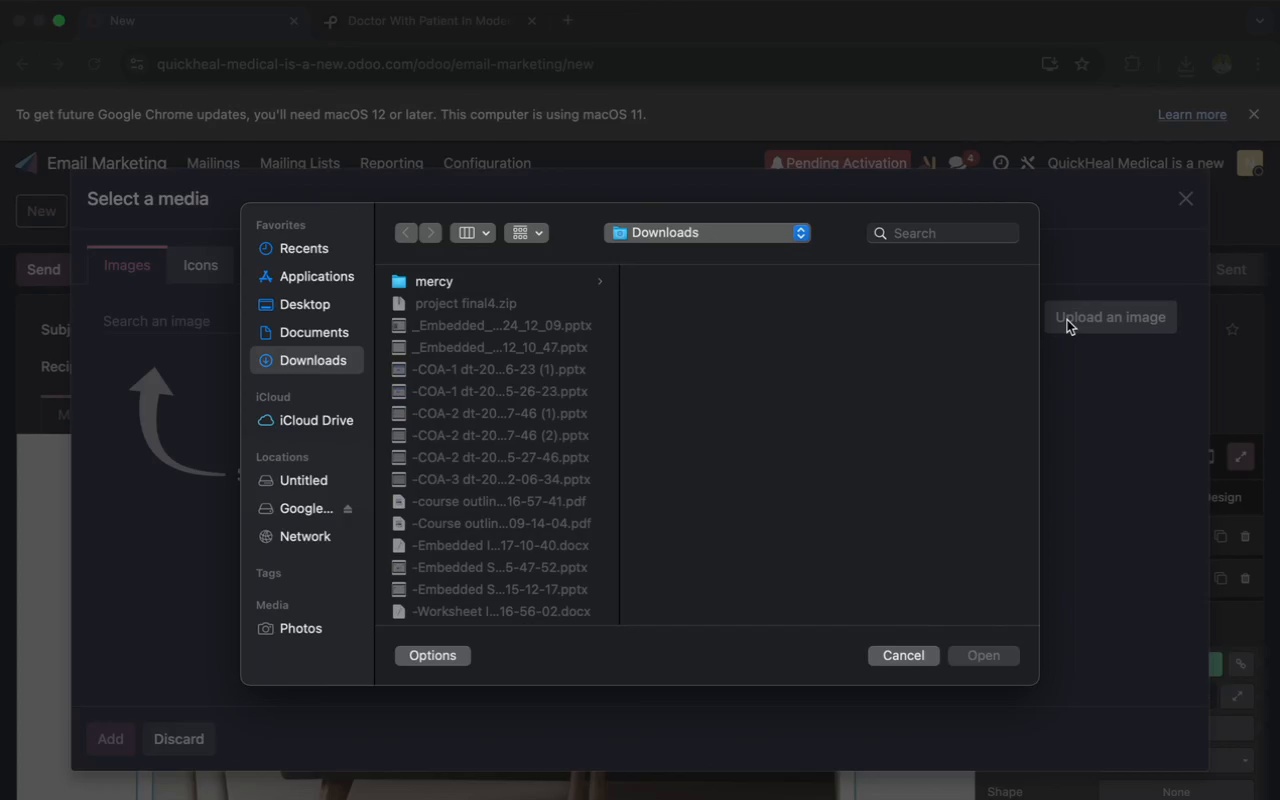 
key(P)
 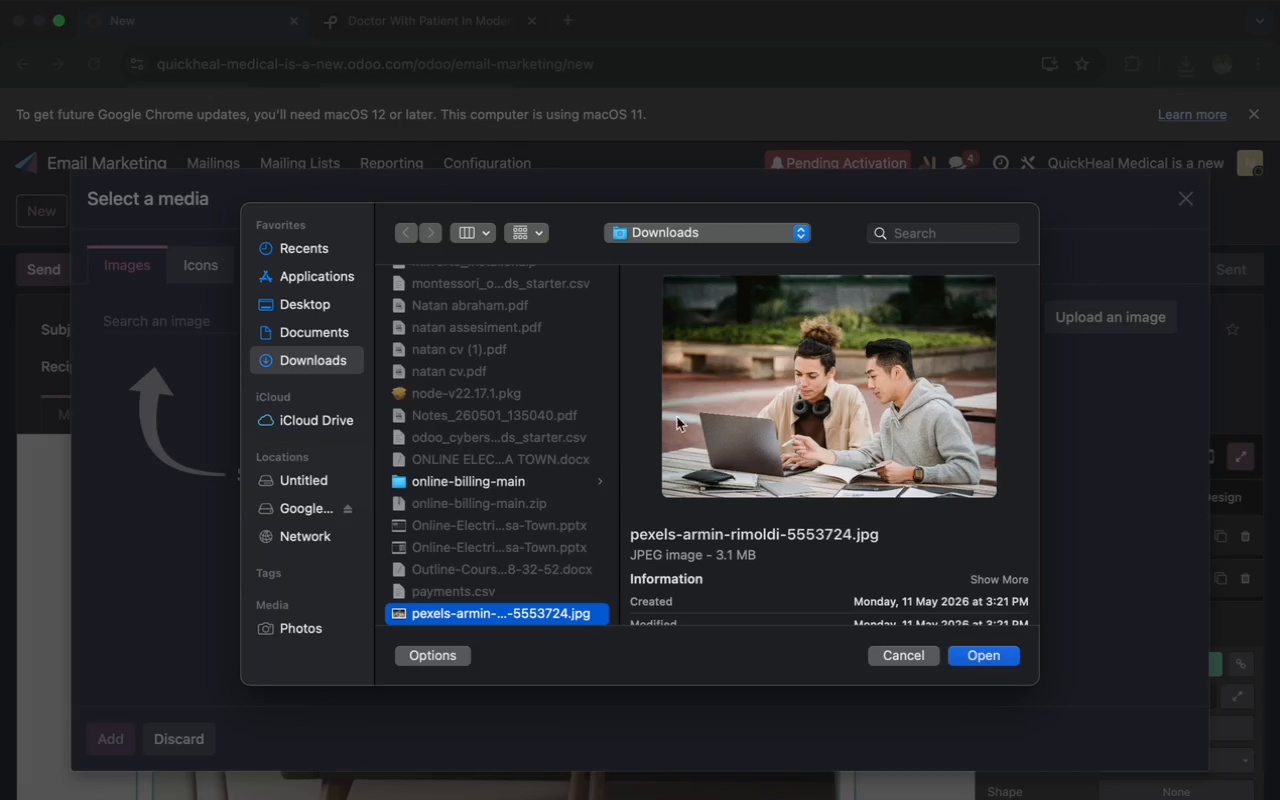 
scroll: coordinate [502, 536], scroll_direction: down, amount: 20.0
 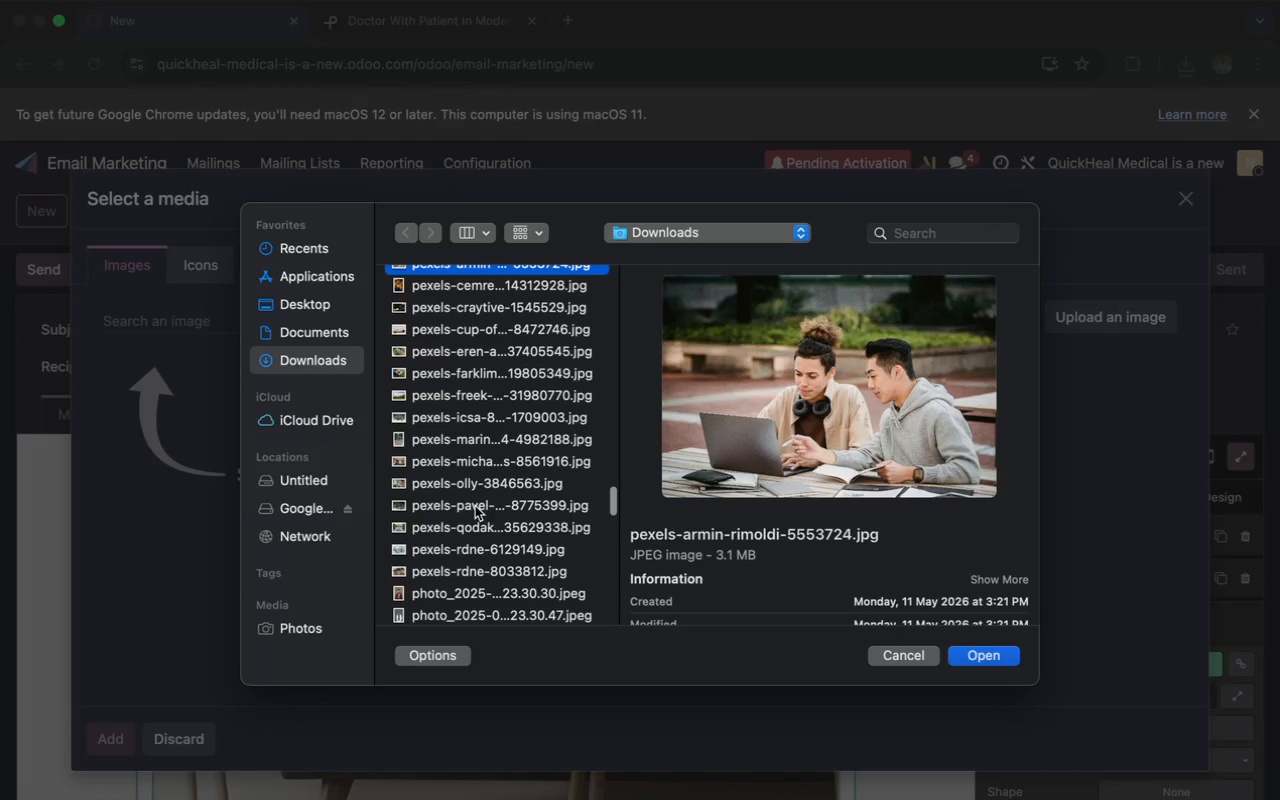 
wait(5.01)
 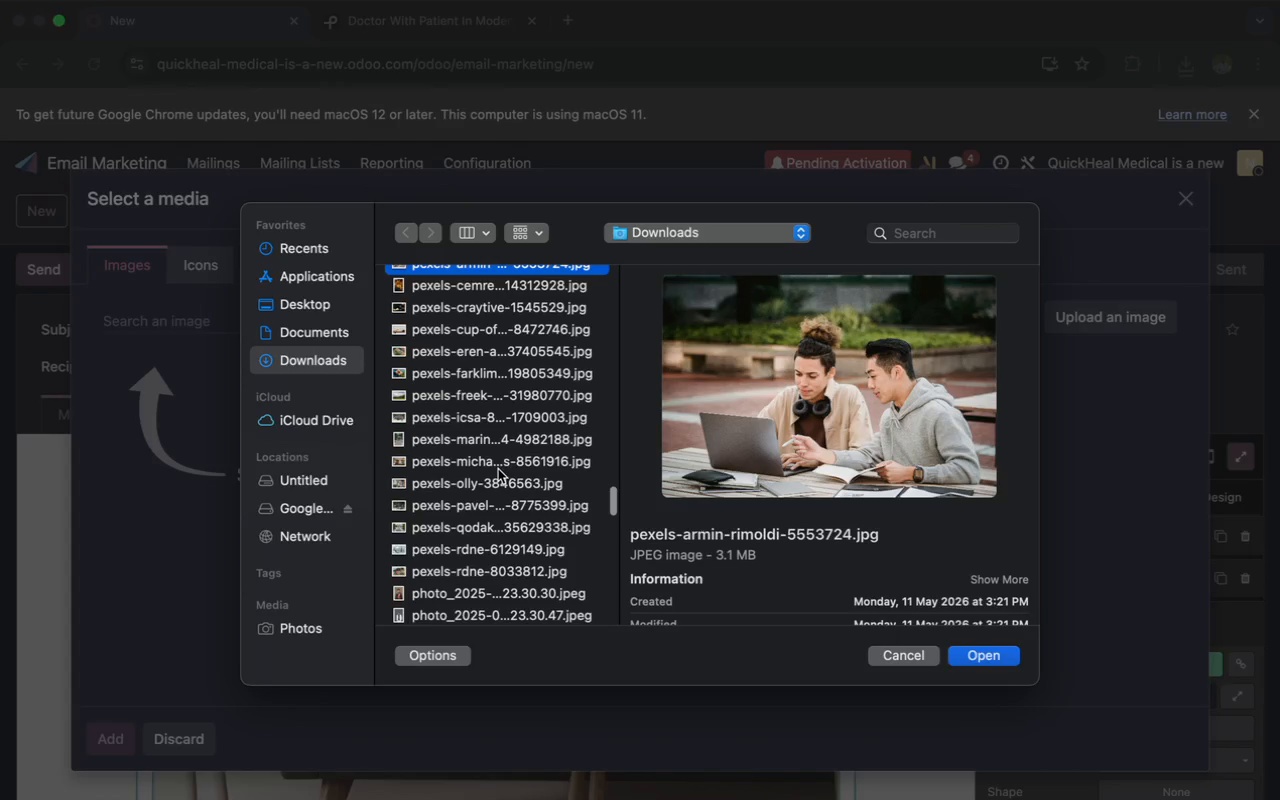 
left_click([470, 552])
 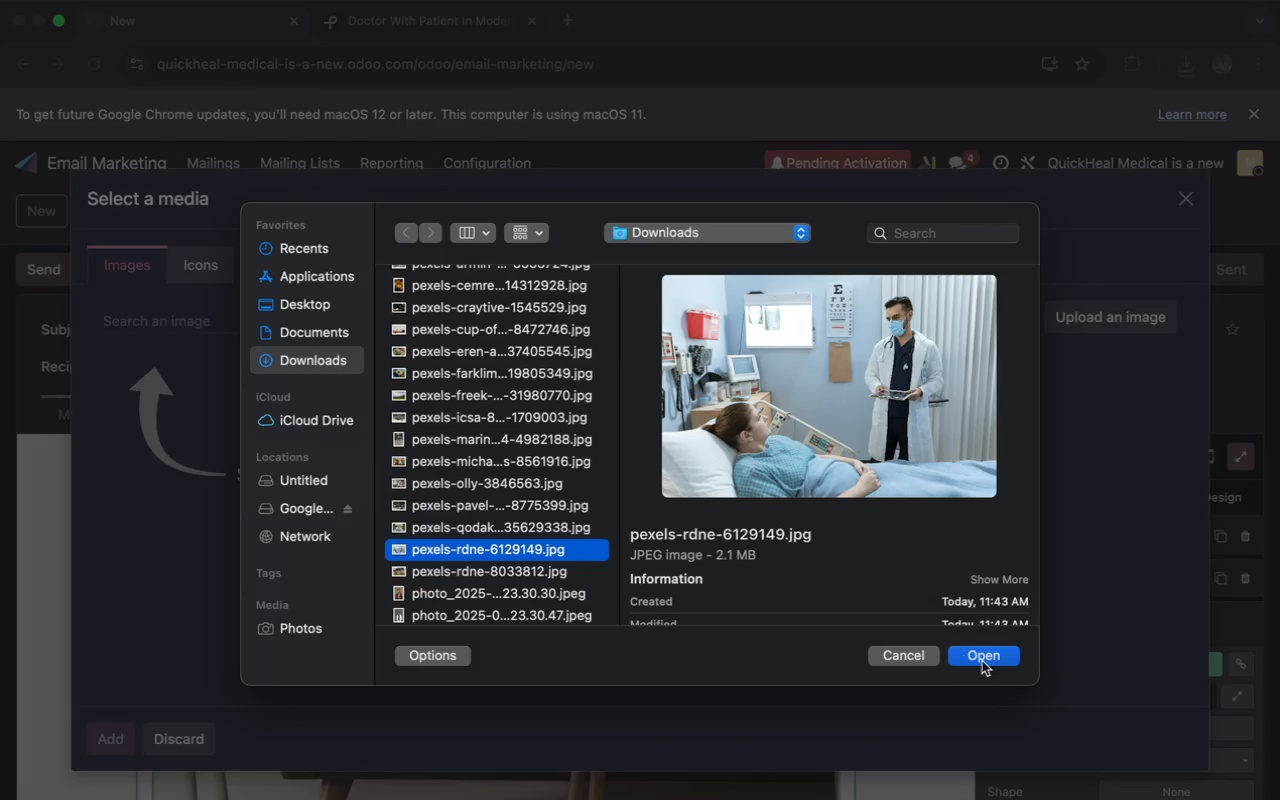 
left_click([983, 662])
 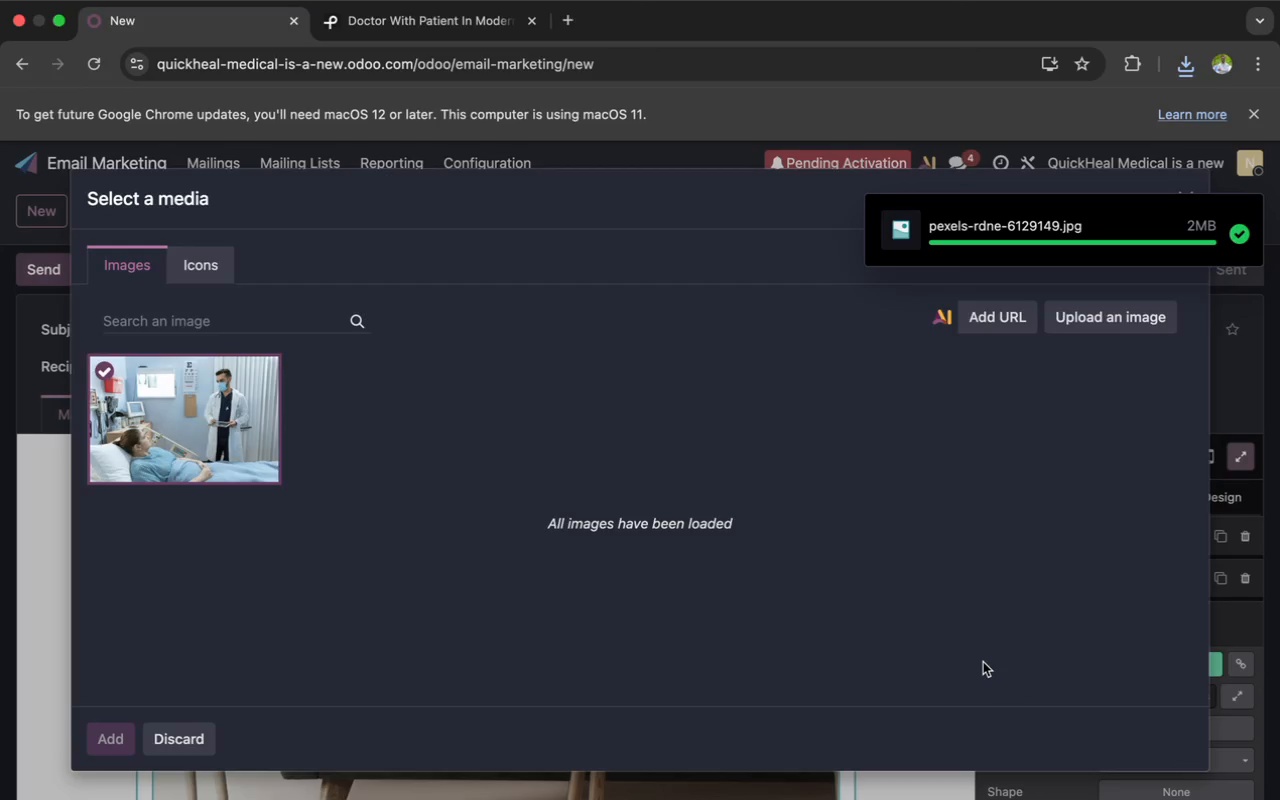 
wait(12.85)
 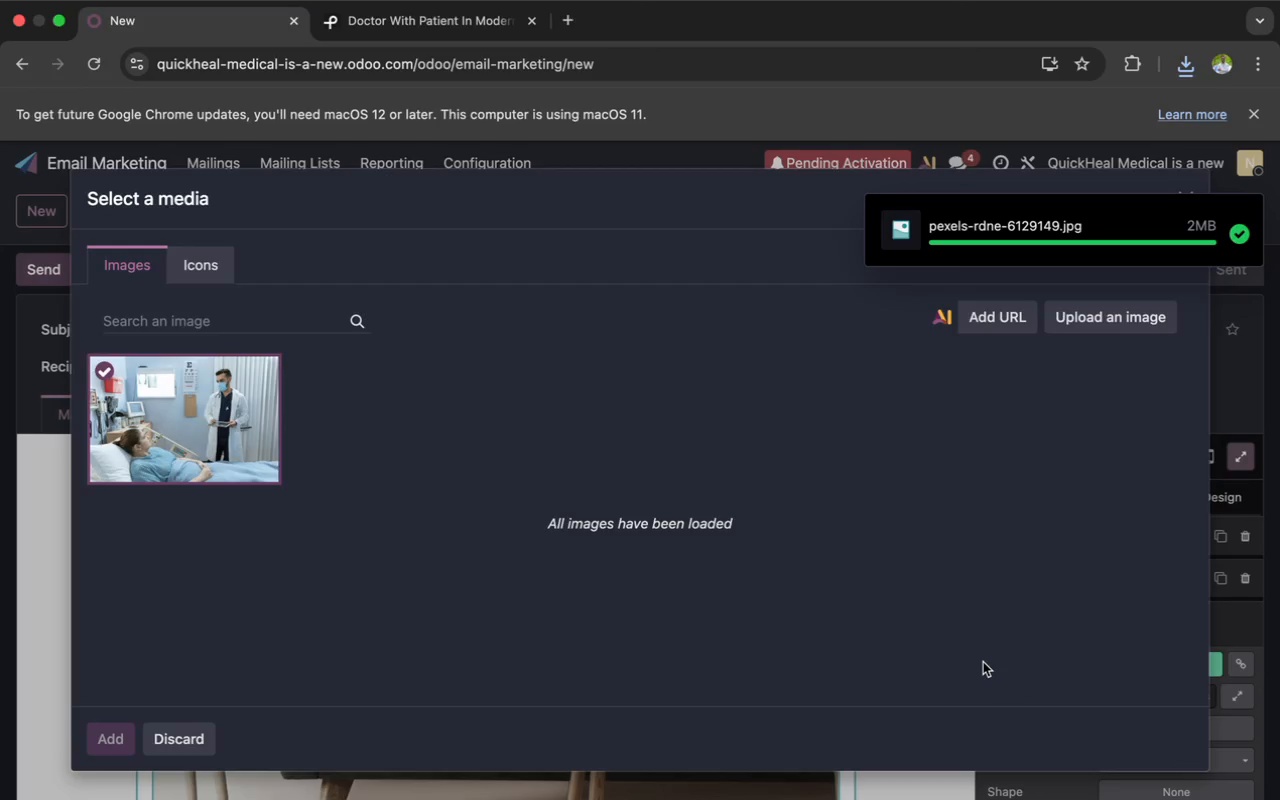 
left_click([1164, 729])
 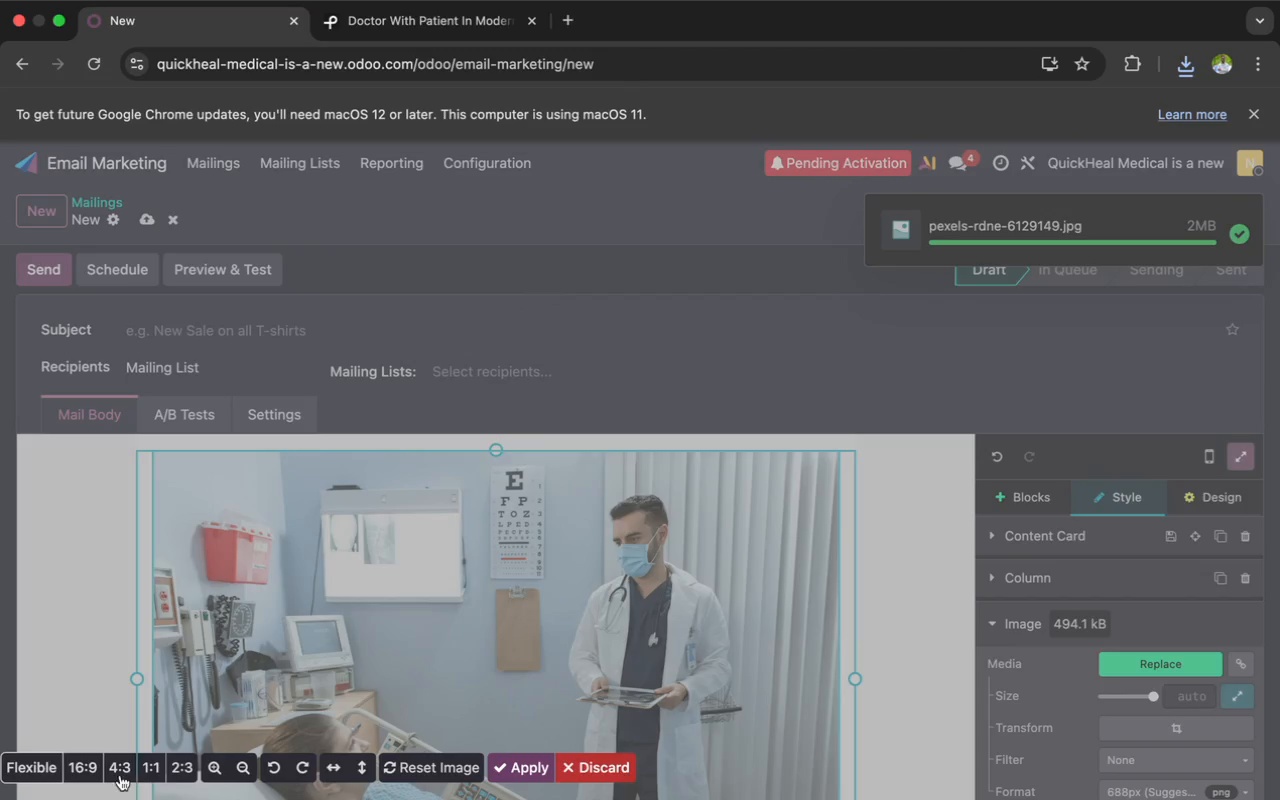 
left_click([87, 772])
 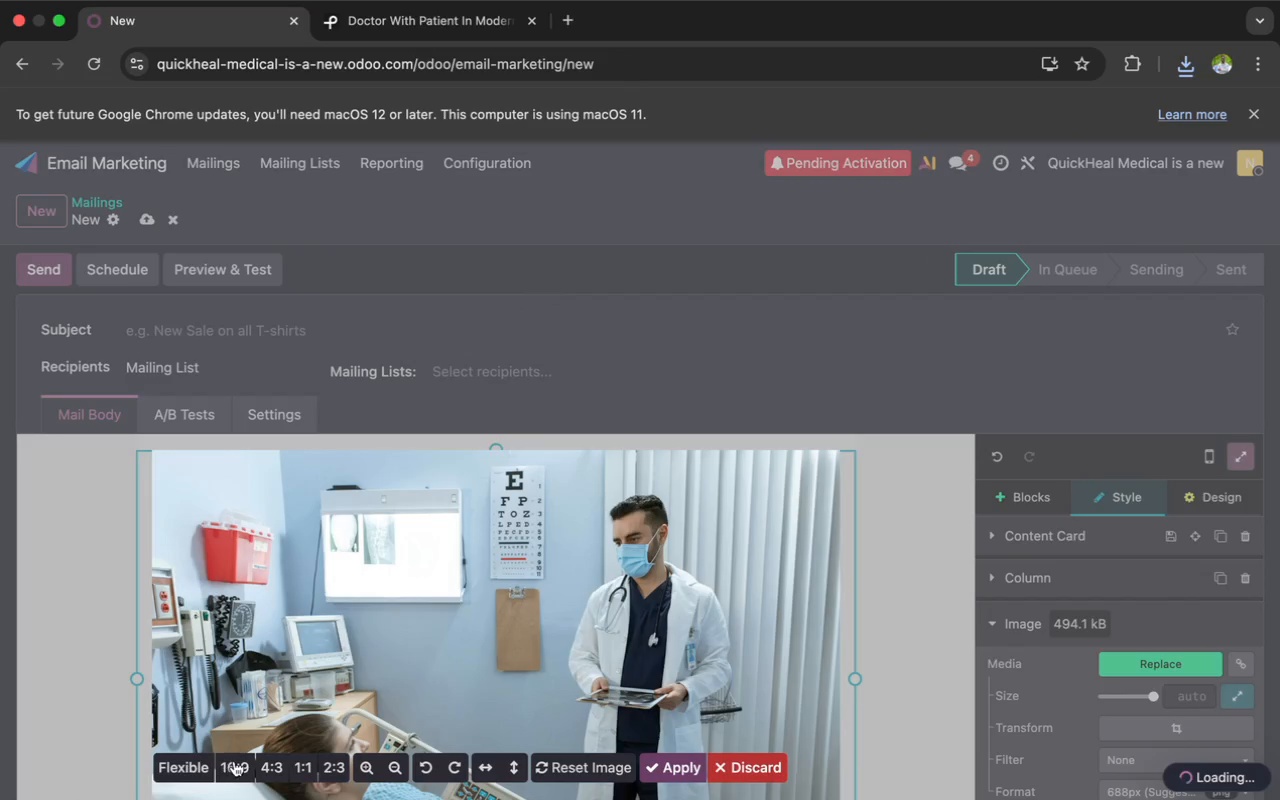 
left_click([234, 763])
 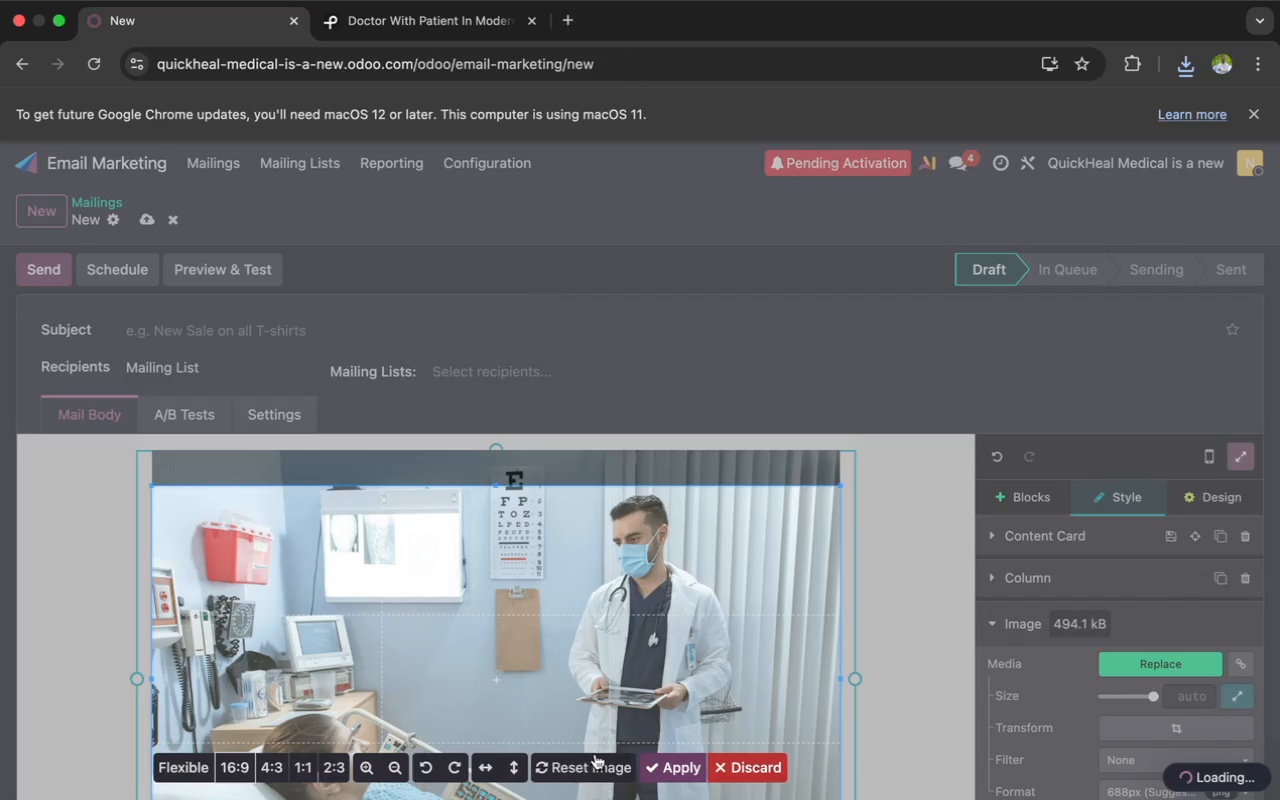 
left_click([664, 767])
 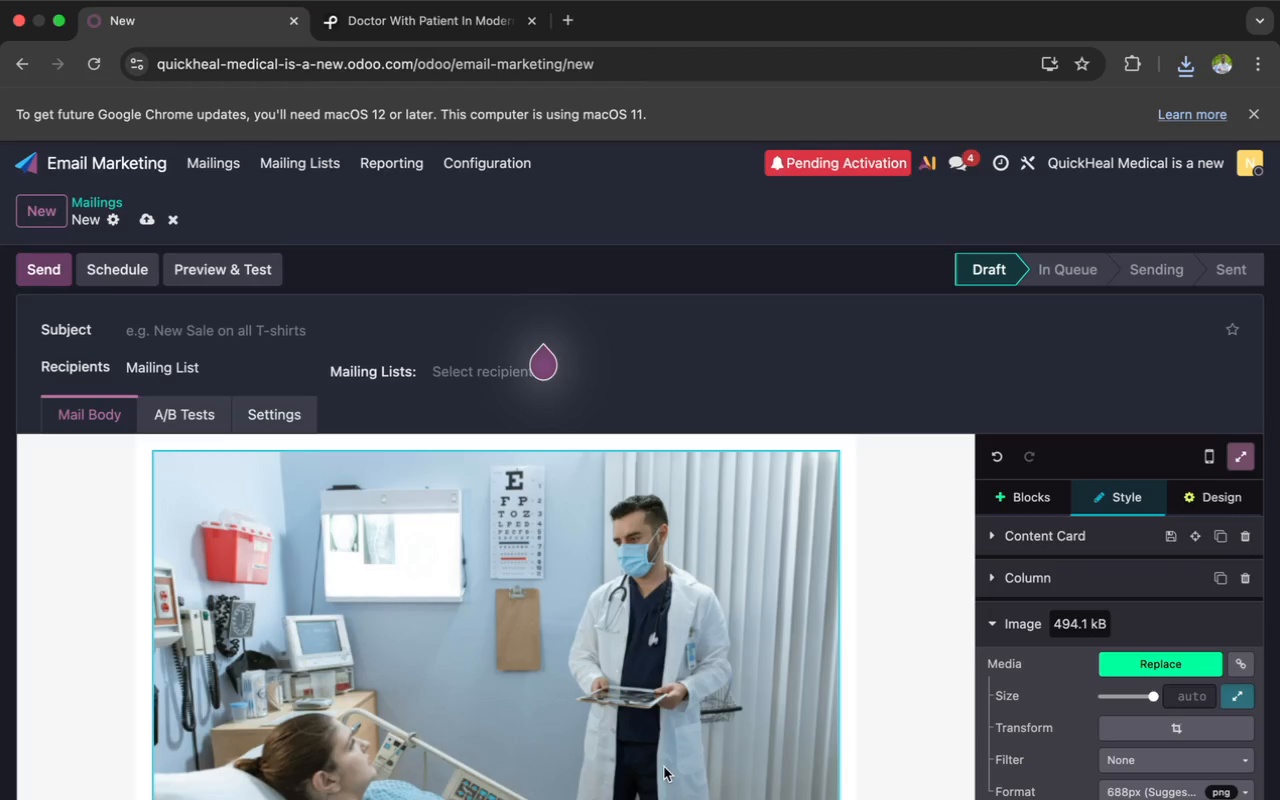 
scroll: coordinate [664, 767], scroll_direction: down, amount: 18.0
 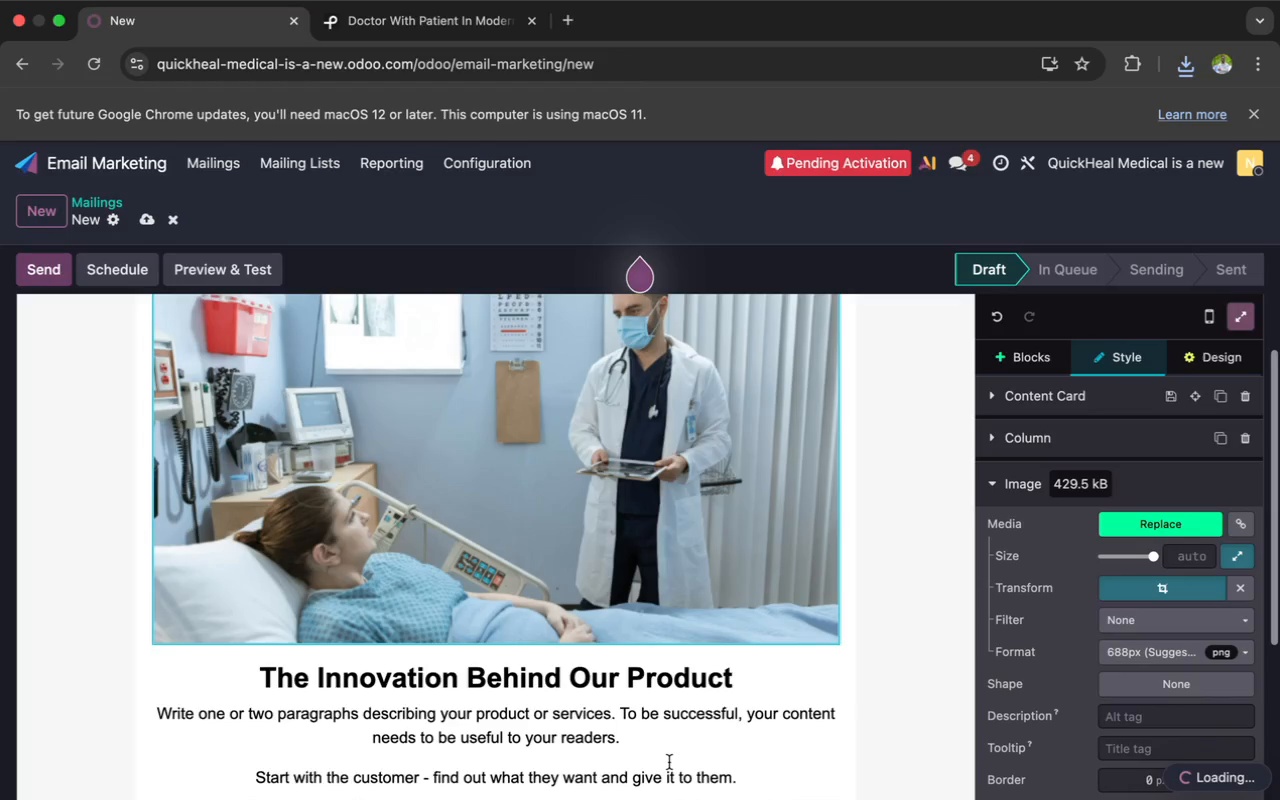 
left_click([669, 762])
 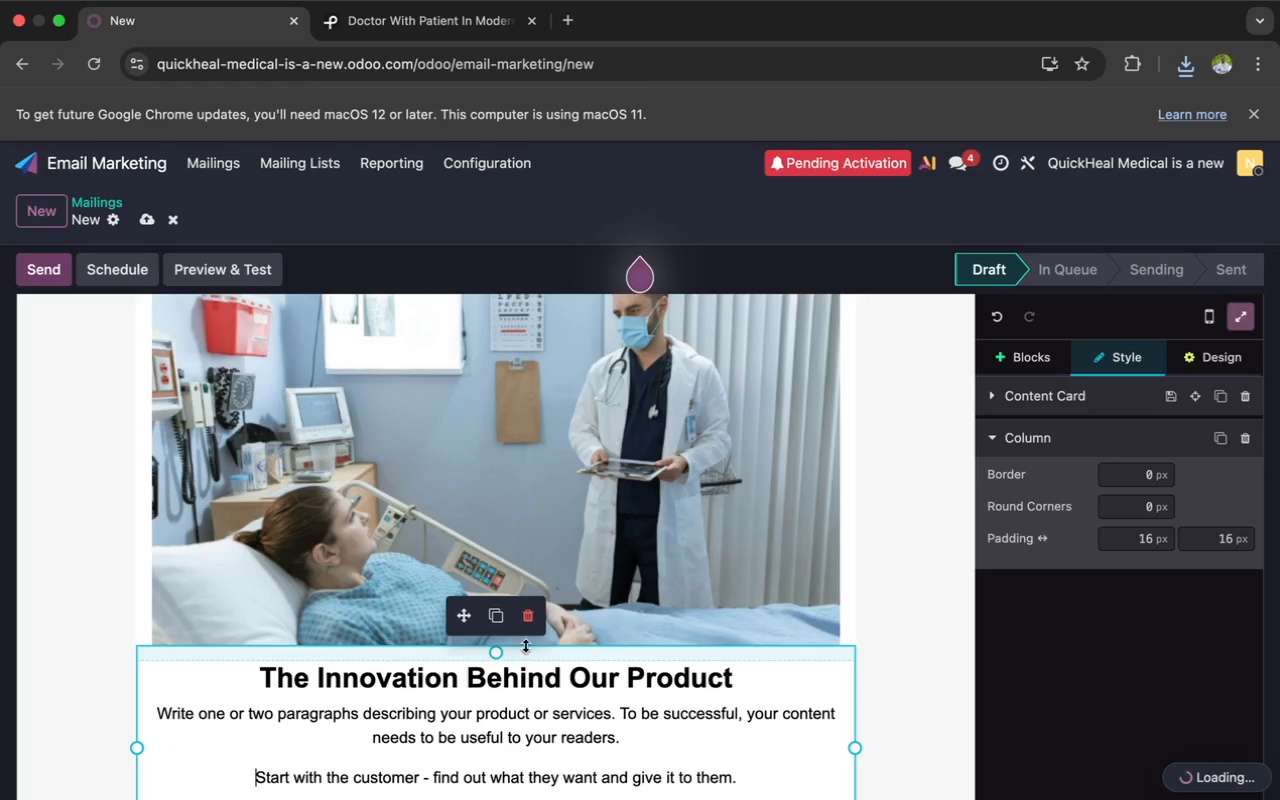 
left_click([525, 618])
 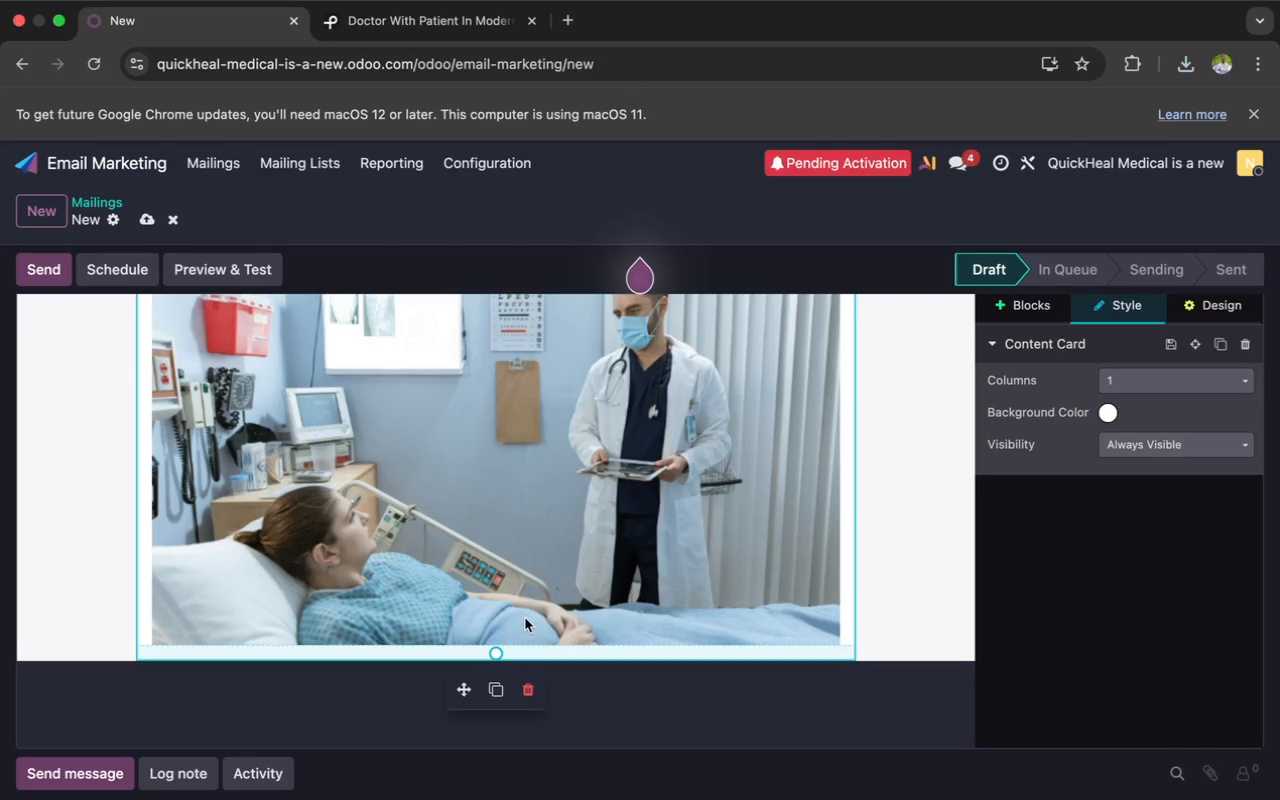 
wait(14.57)
 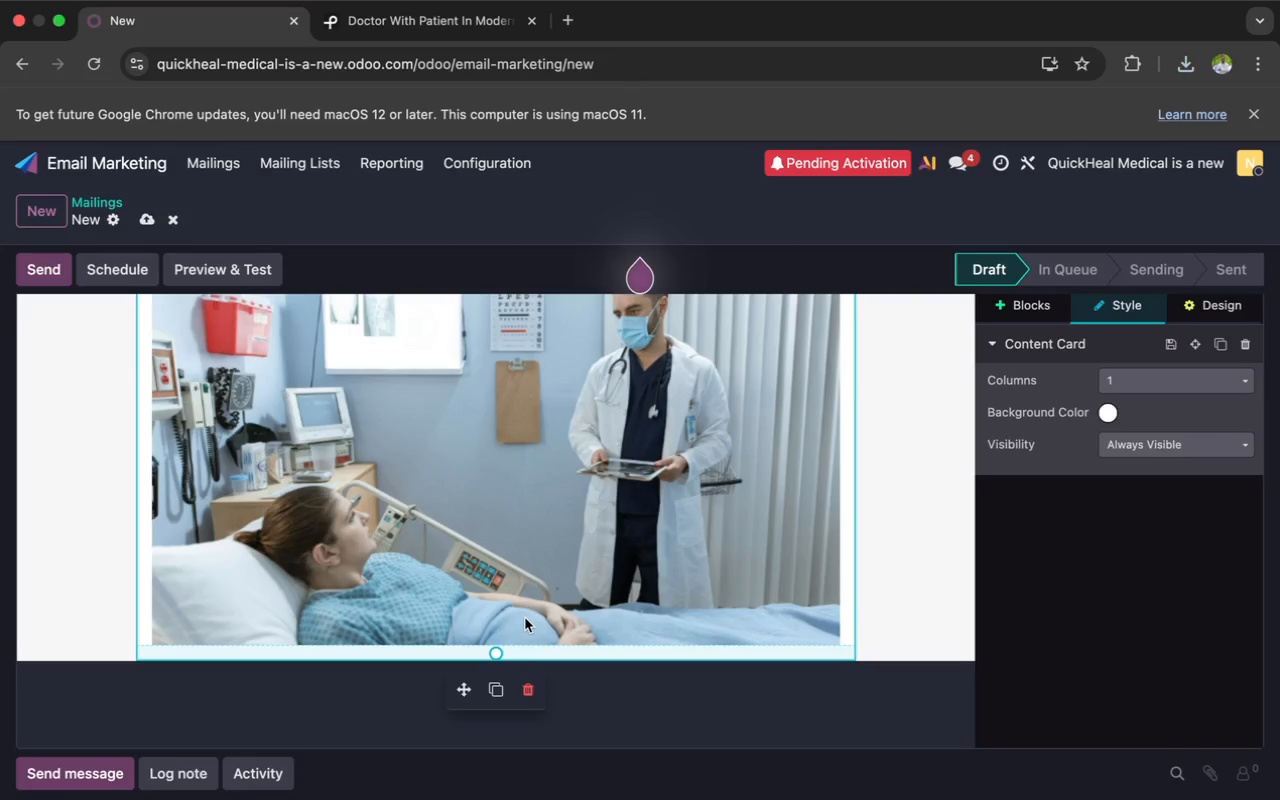 
scroll: coordinate [364, 428], scroll_direction: up, amount: 65.0
 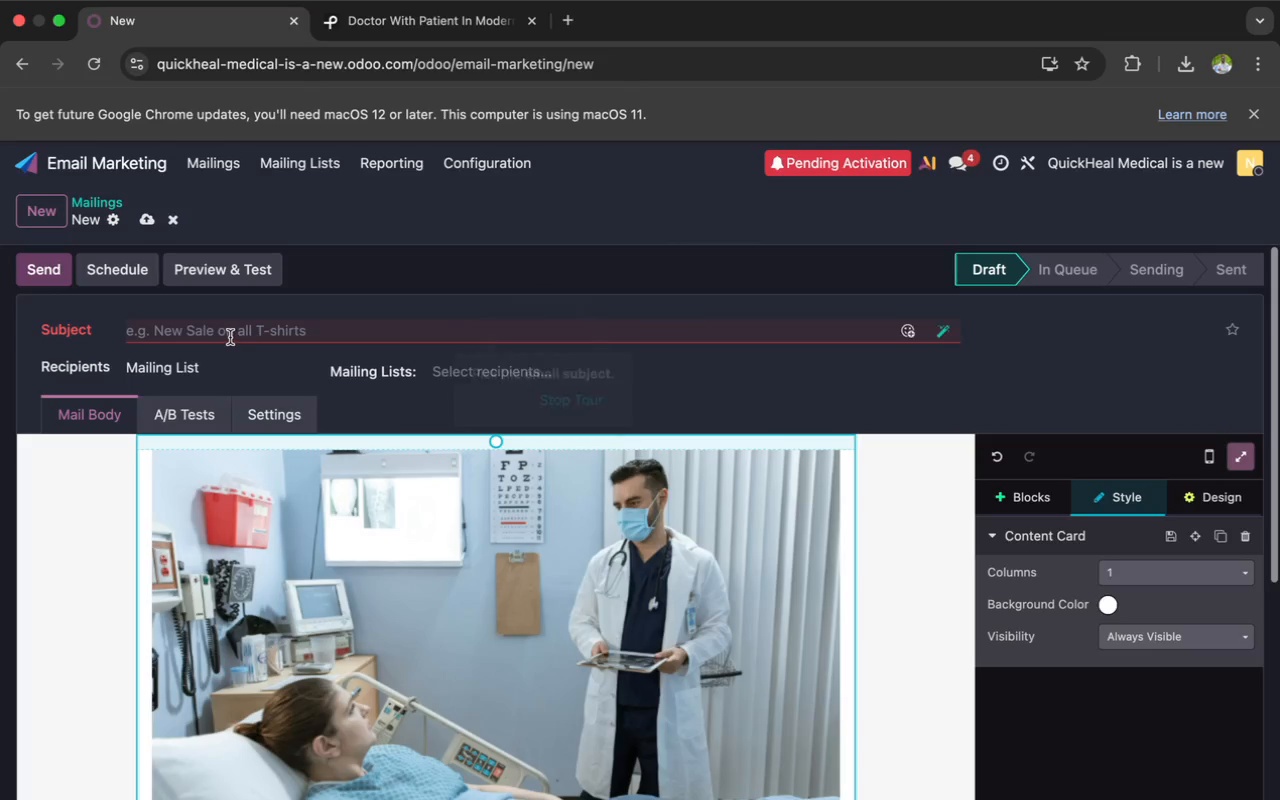 
left_click([230, 337])
 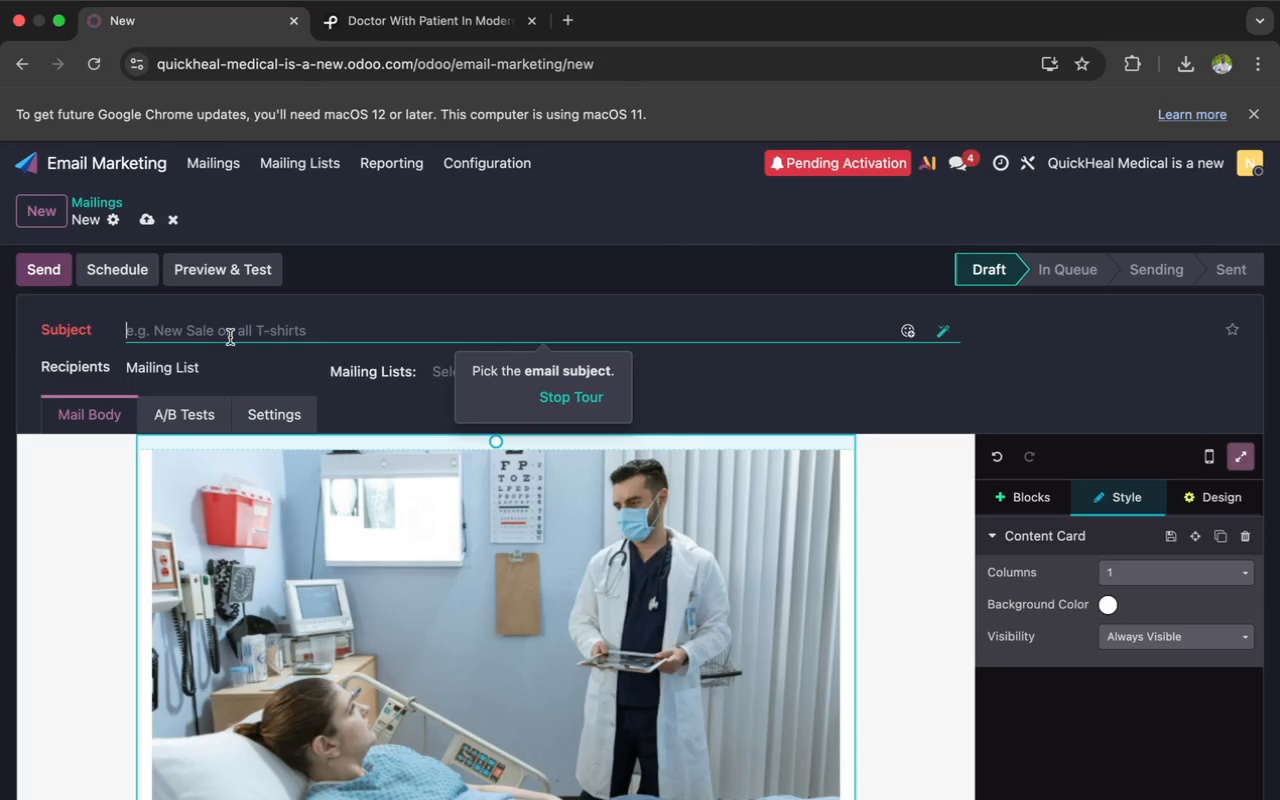 
type(How are t)
key(Backspace)
type(you feelg)
 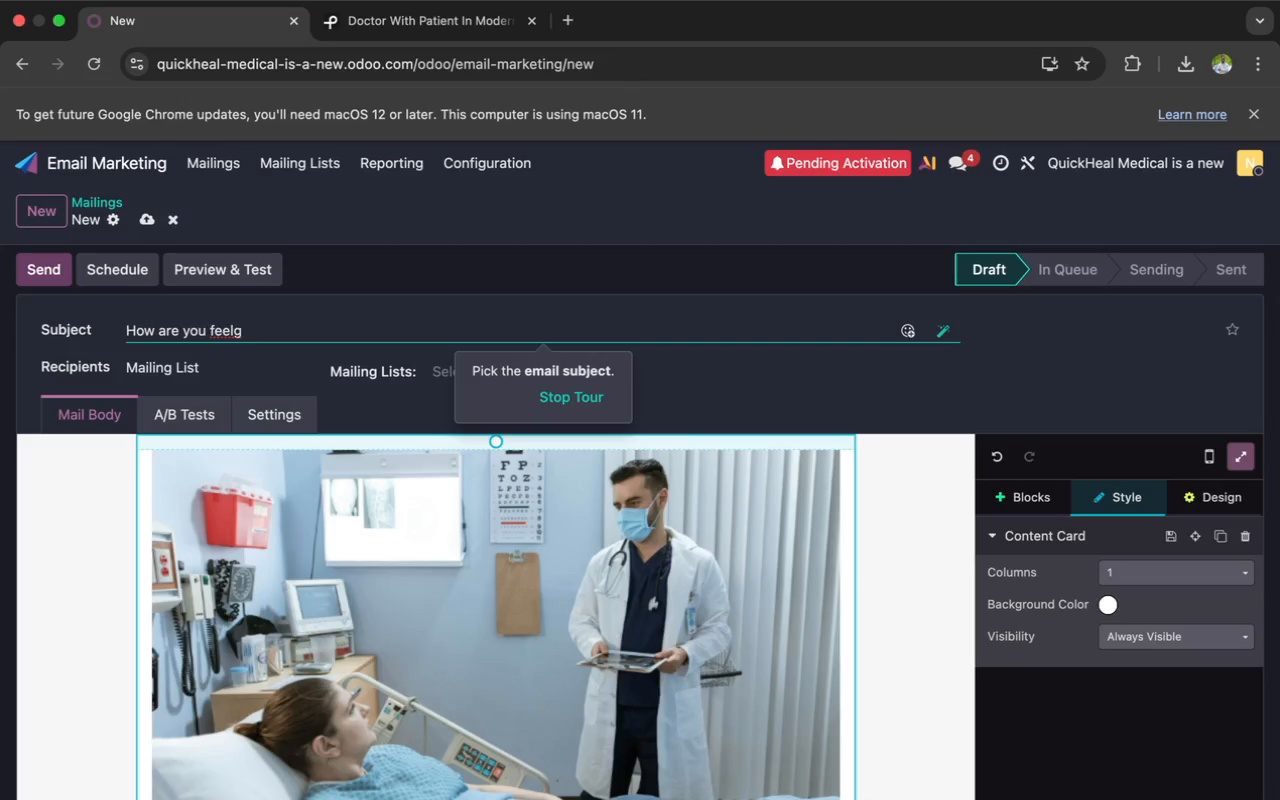 
key(Backspace)
type(ing today?)
 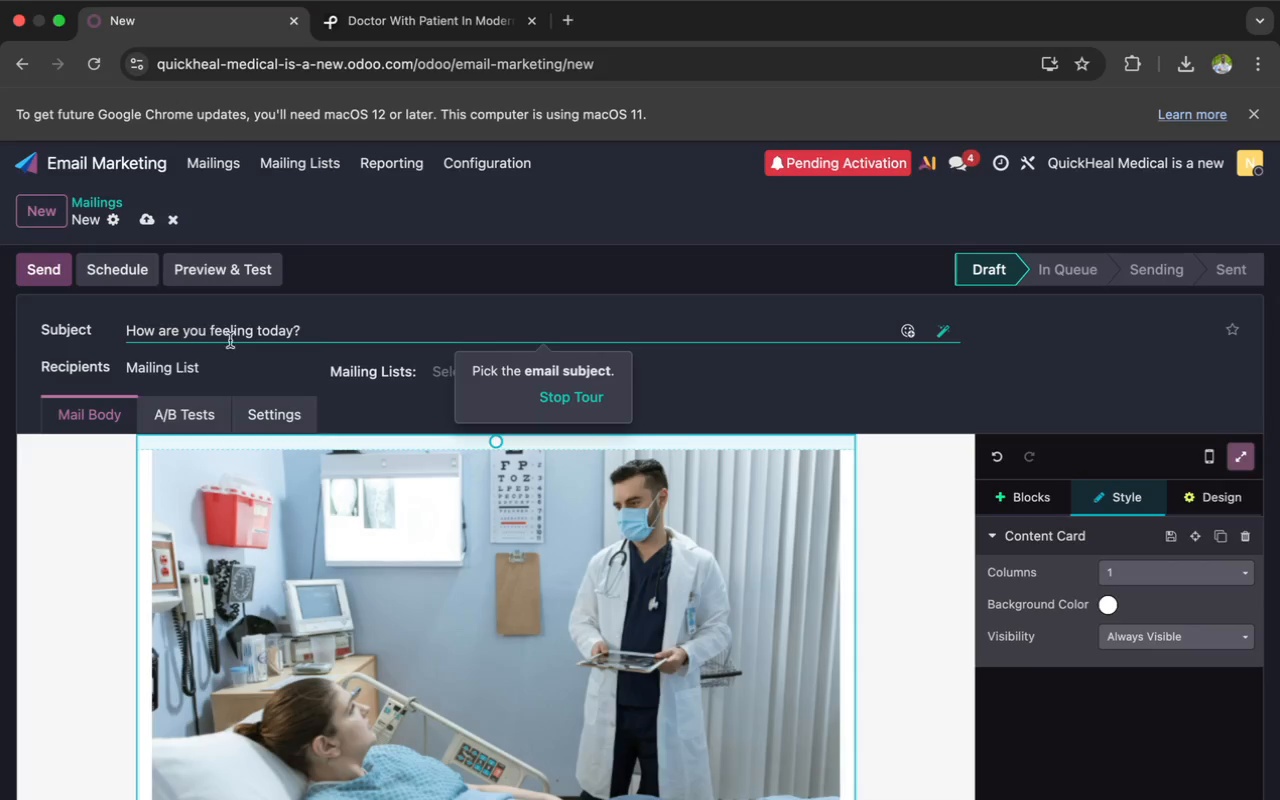 
left_click([432, 373])
 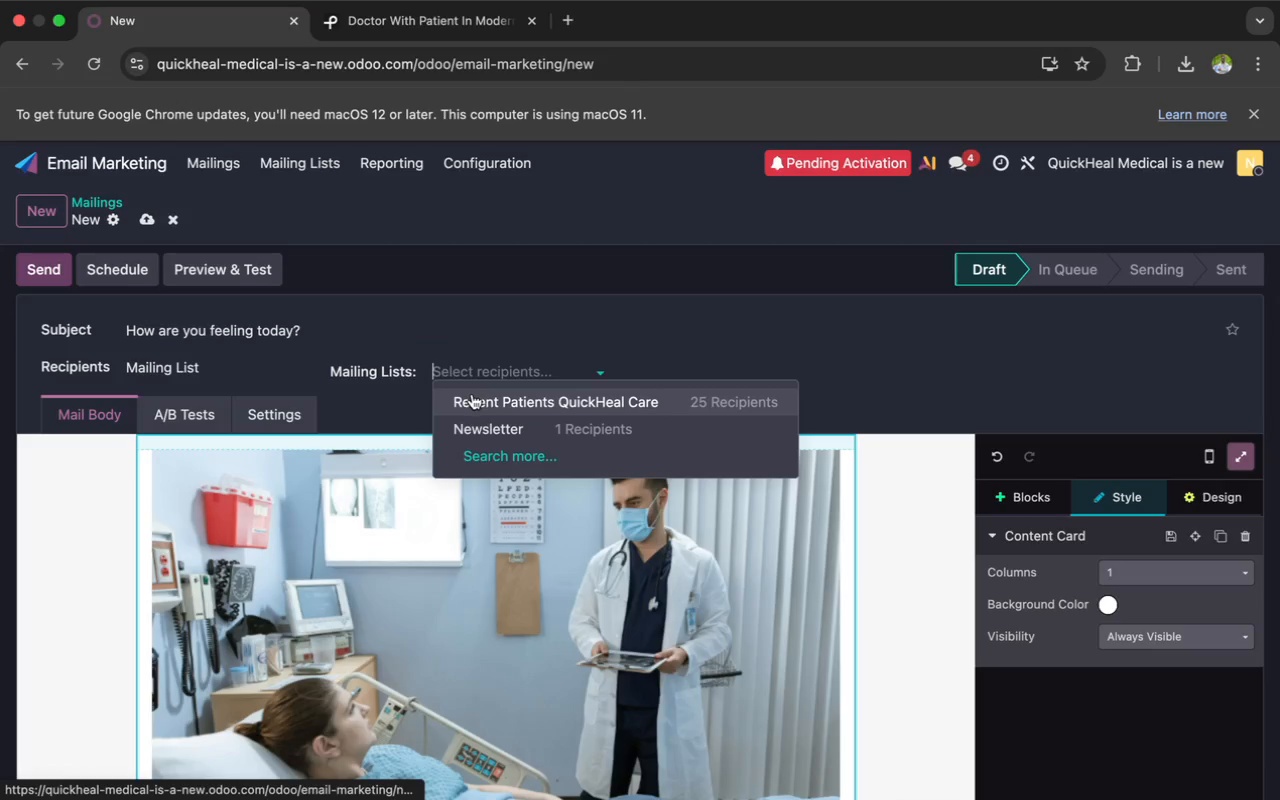 
left_click([472, 394])
 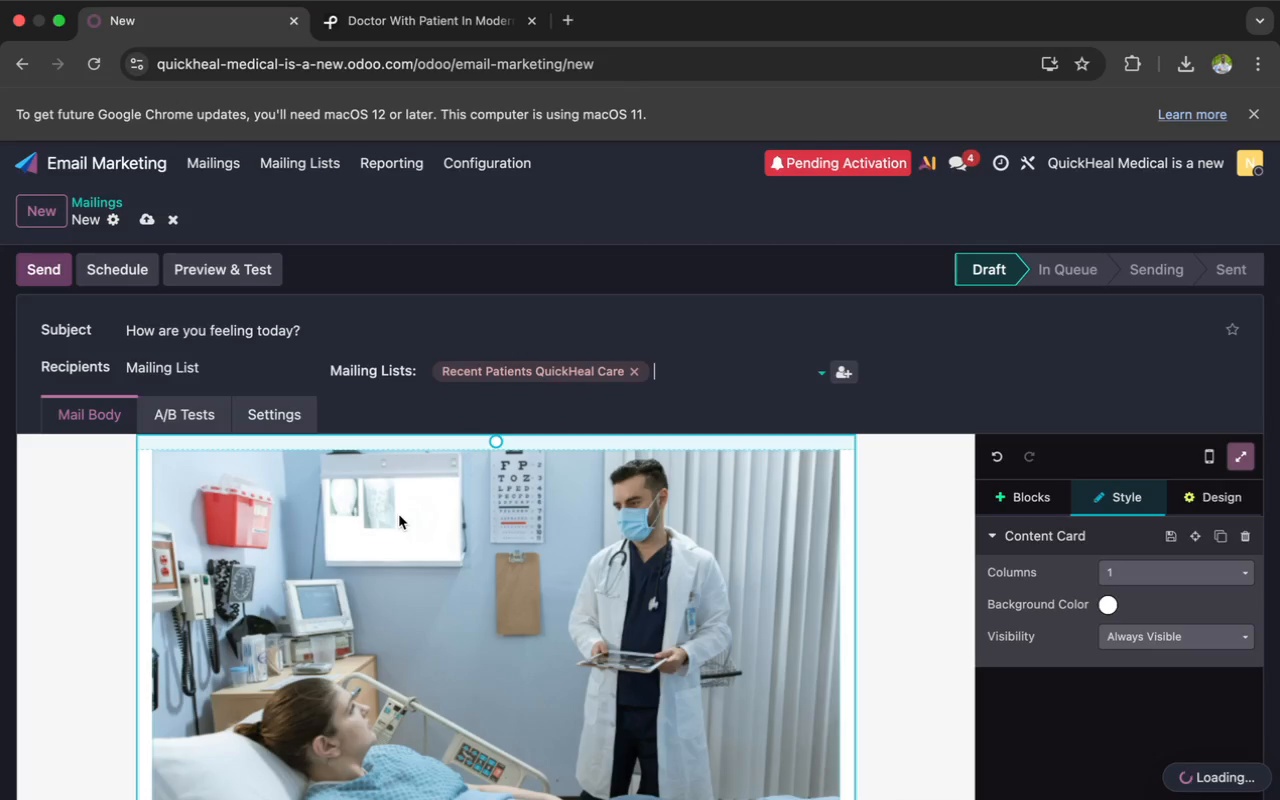 
scroll: coordinate [399, 515], scroll_direction: down, amount: 3.0
 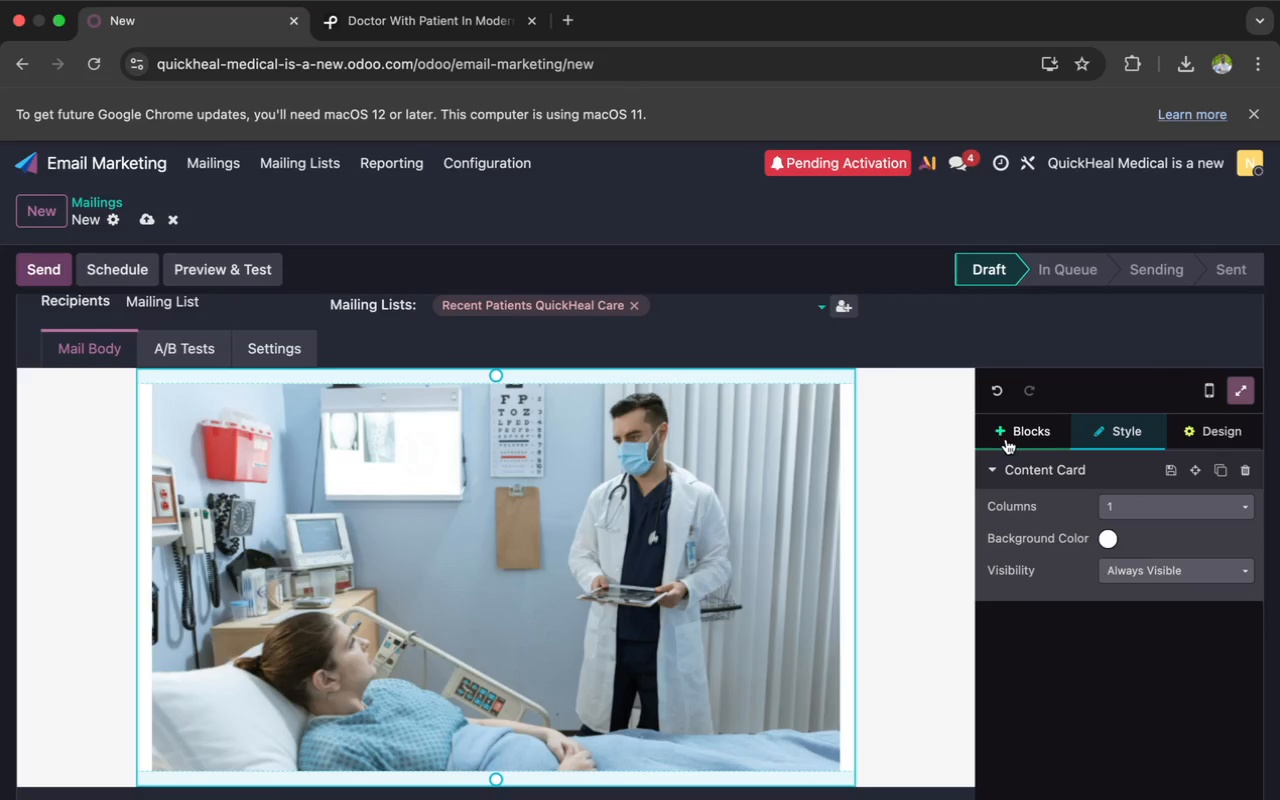 
left_click([1014, 434])
 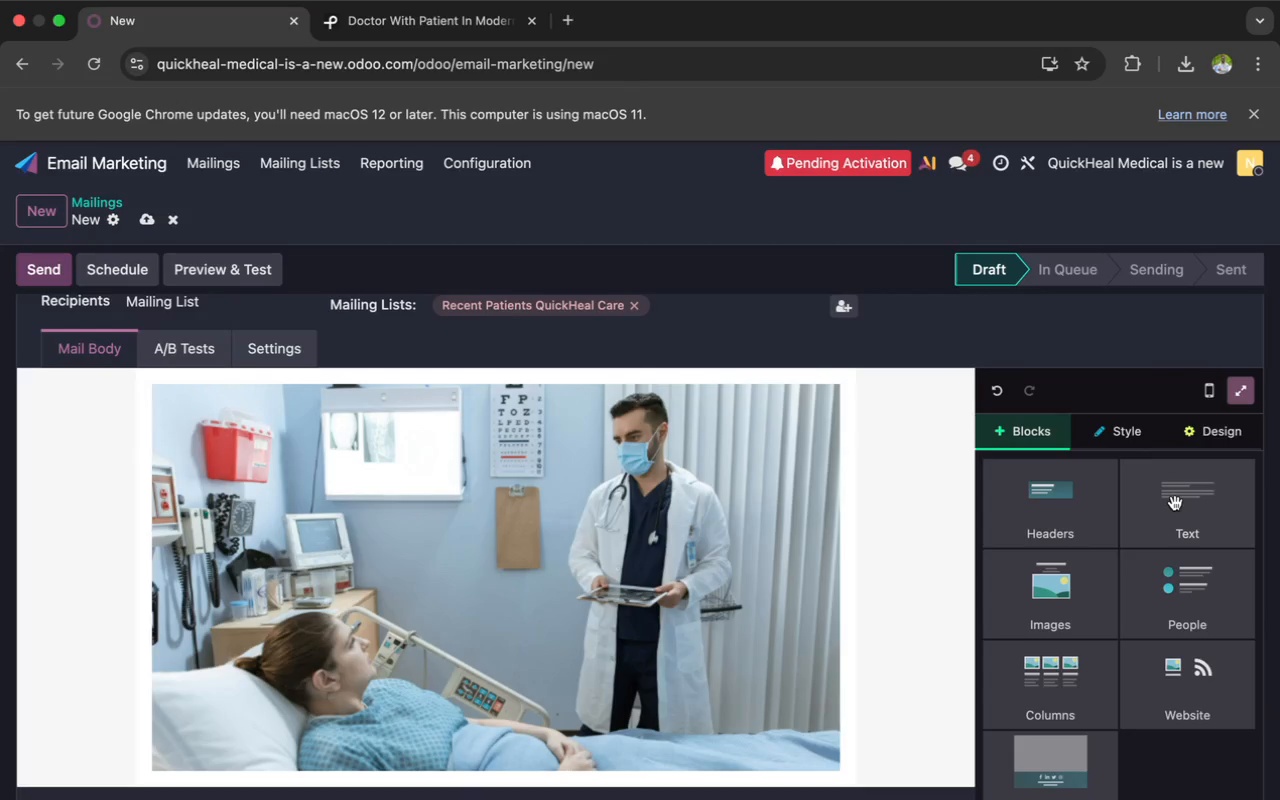 
left_click([1079, 515])
 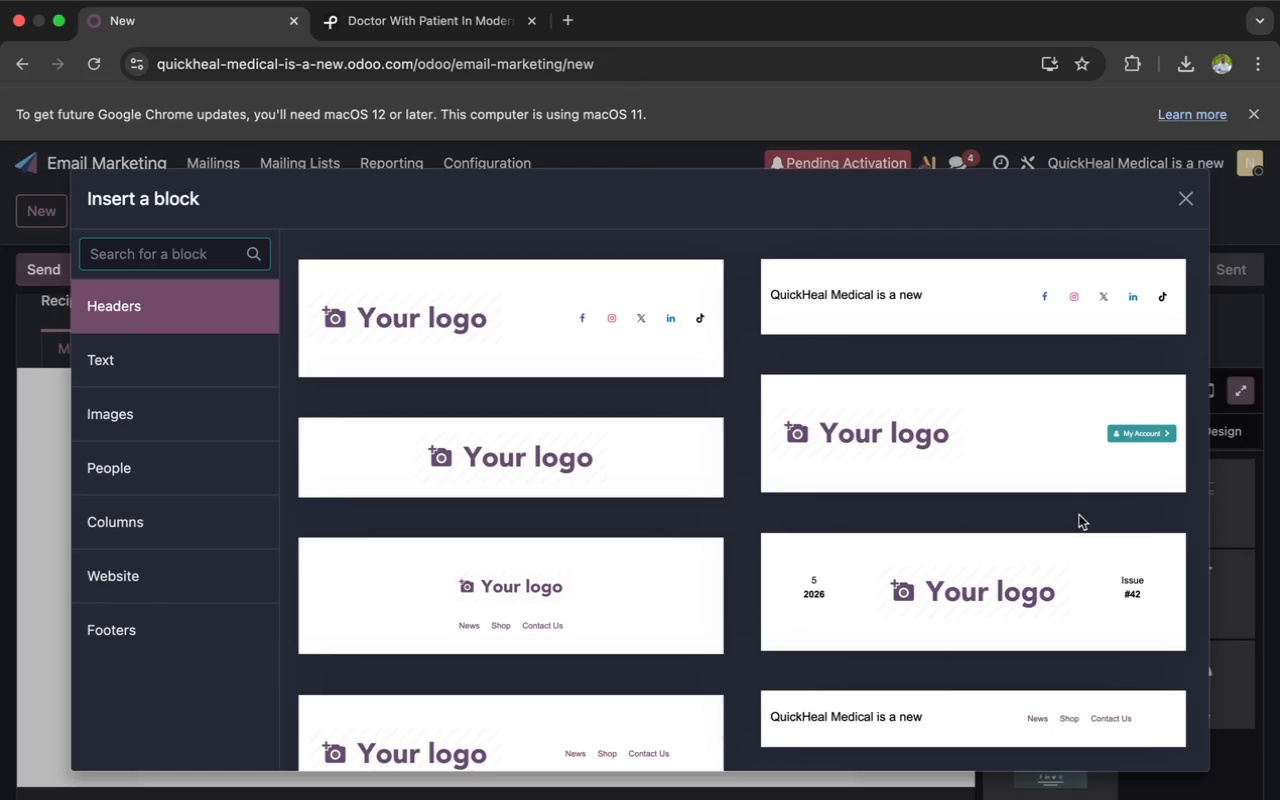 
scroll: coordinate [1079, 500], scroll_direction: down, amount: 6.0
 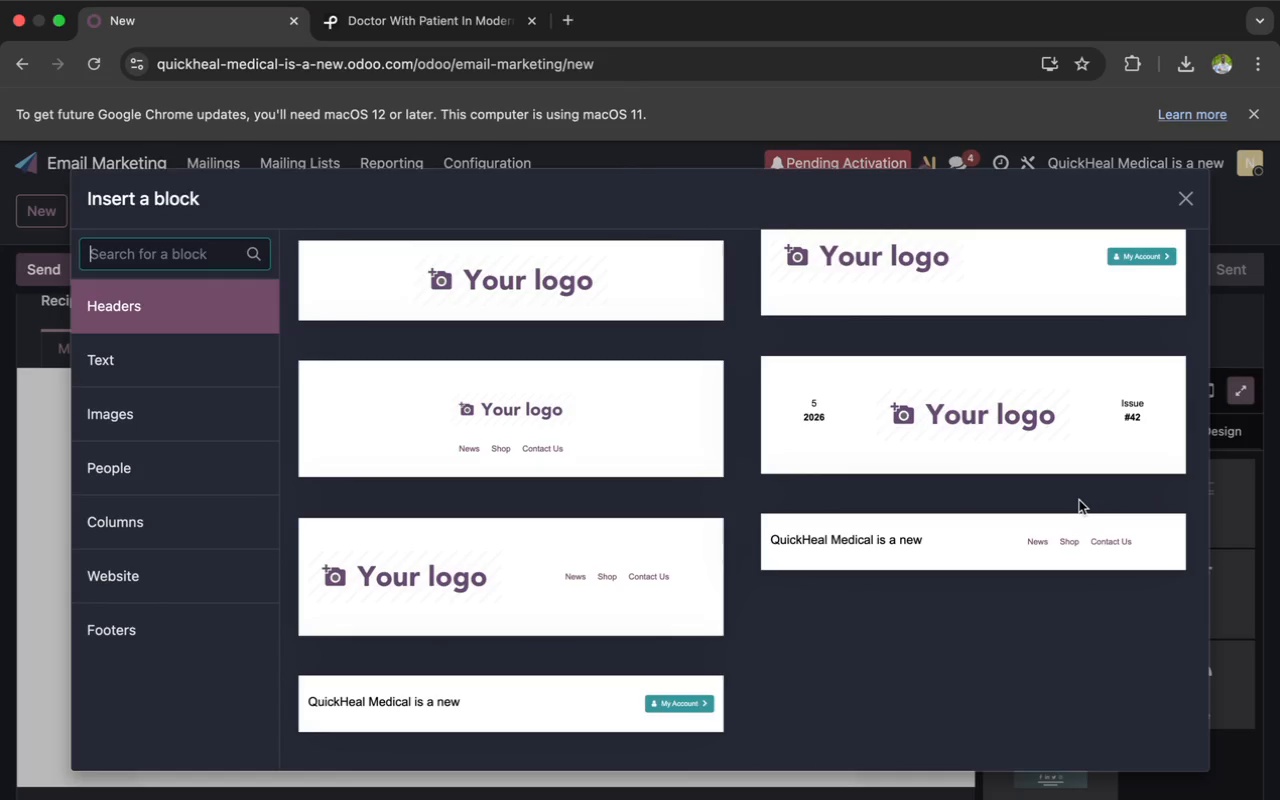 
scroll: coordinate [1079, 500], scroll_direction: up, amount: 23.0
 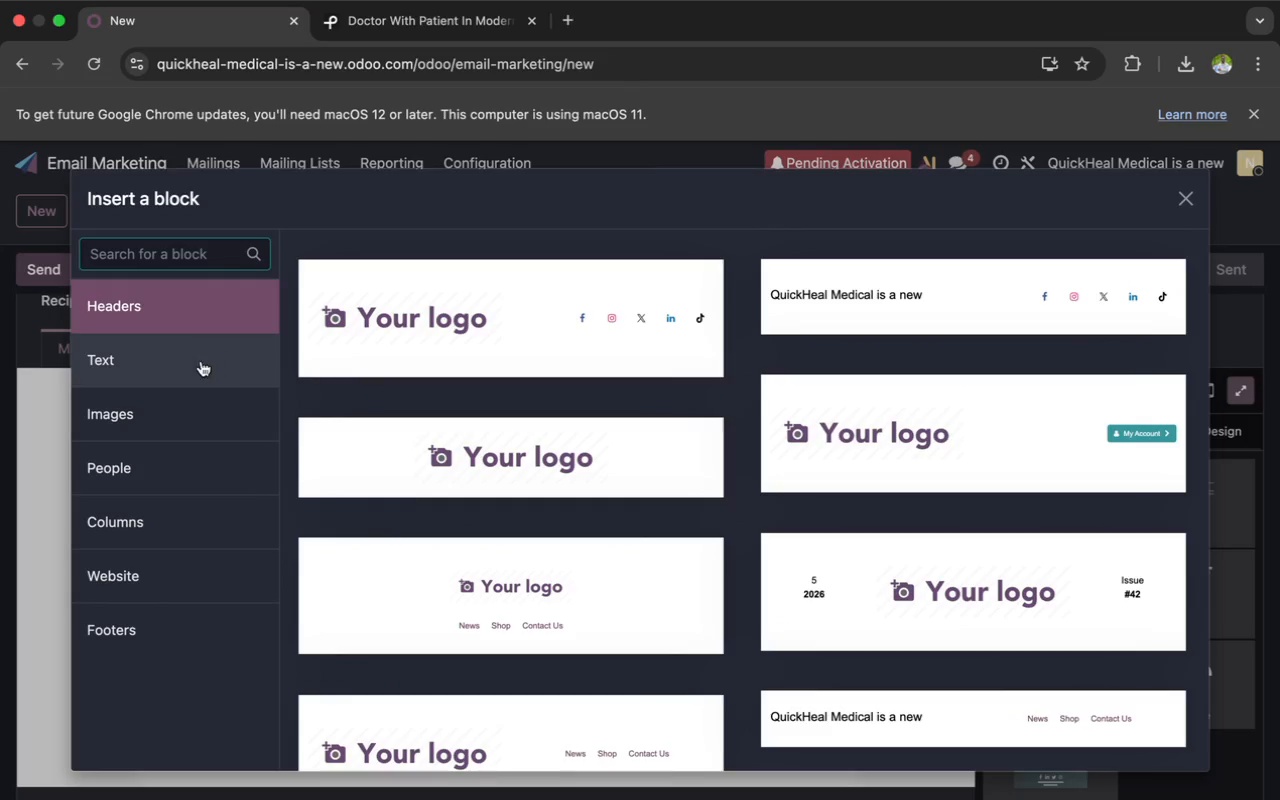 
left_click([198, 361])
 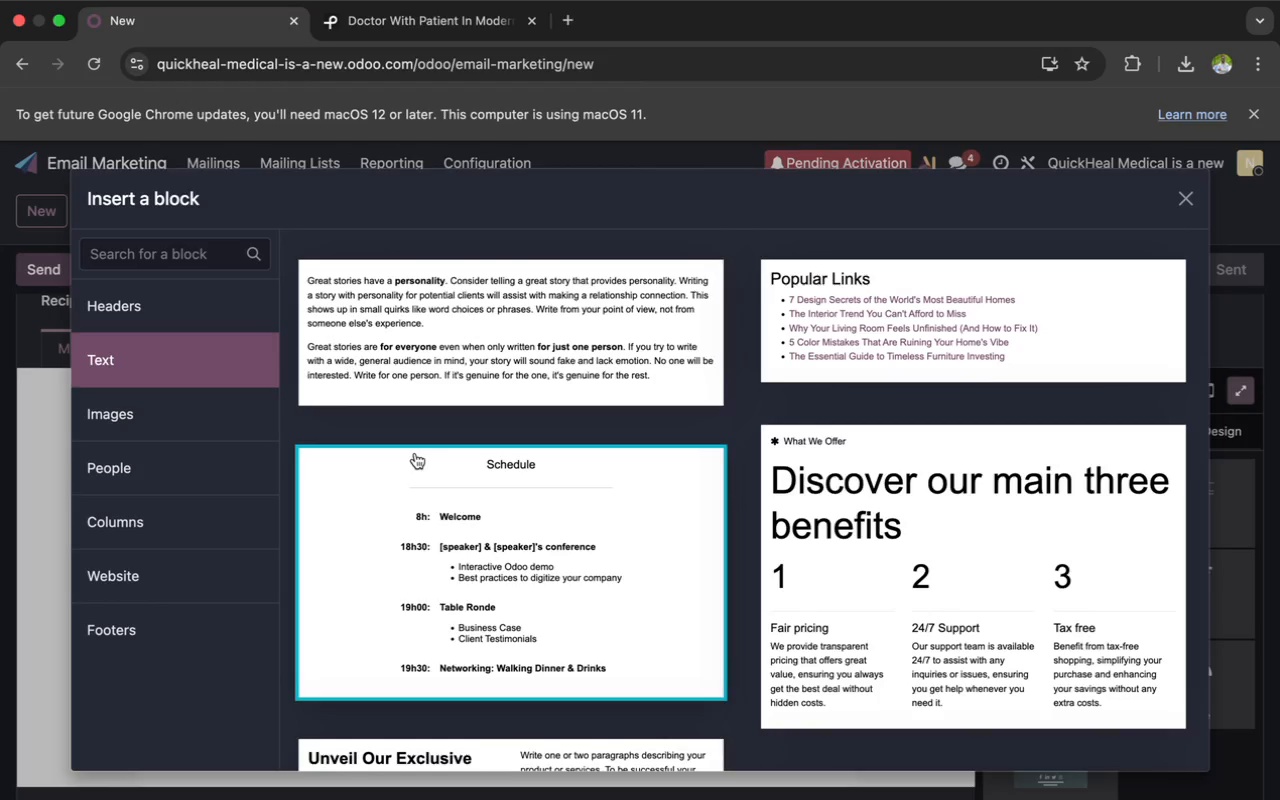 
scroll: coordinate [417, 455], scroll_direction: down, amount: 189.0
 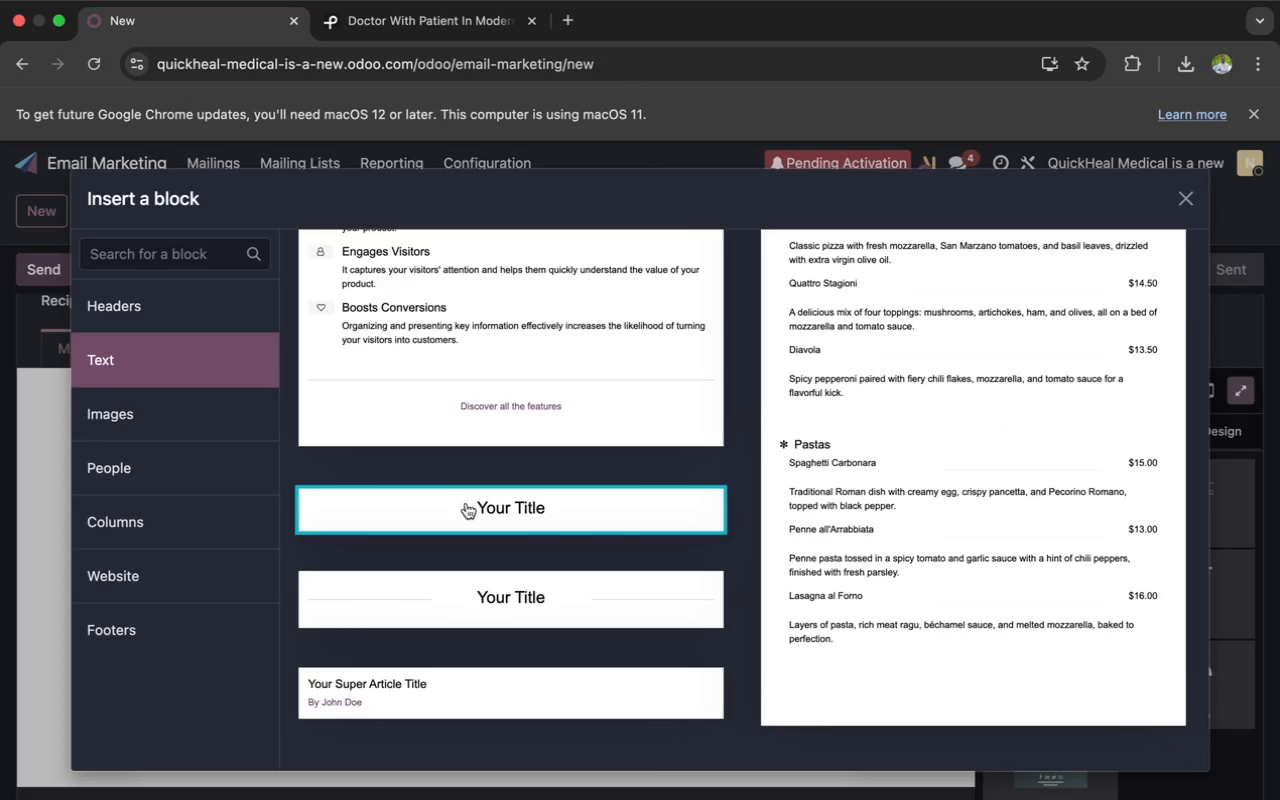 
left_click([466, 503])
 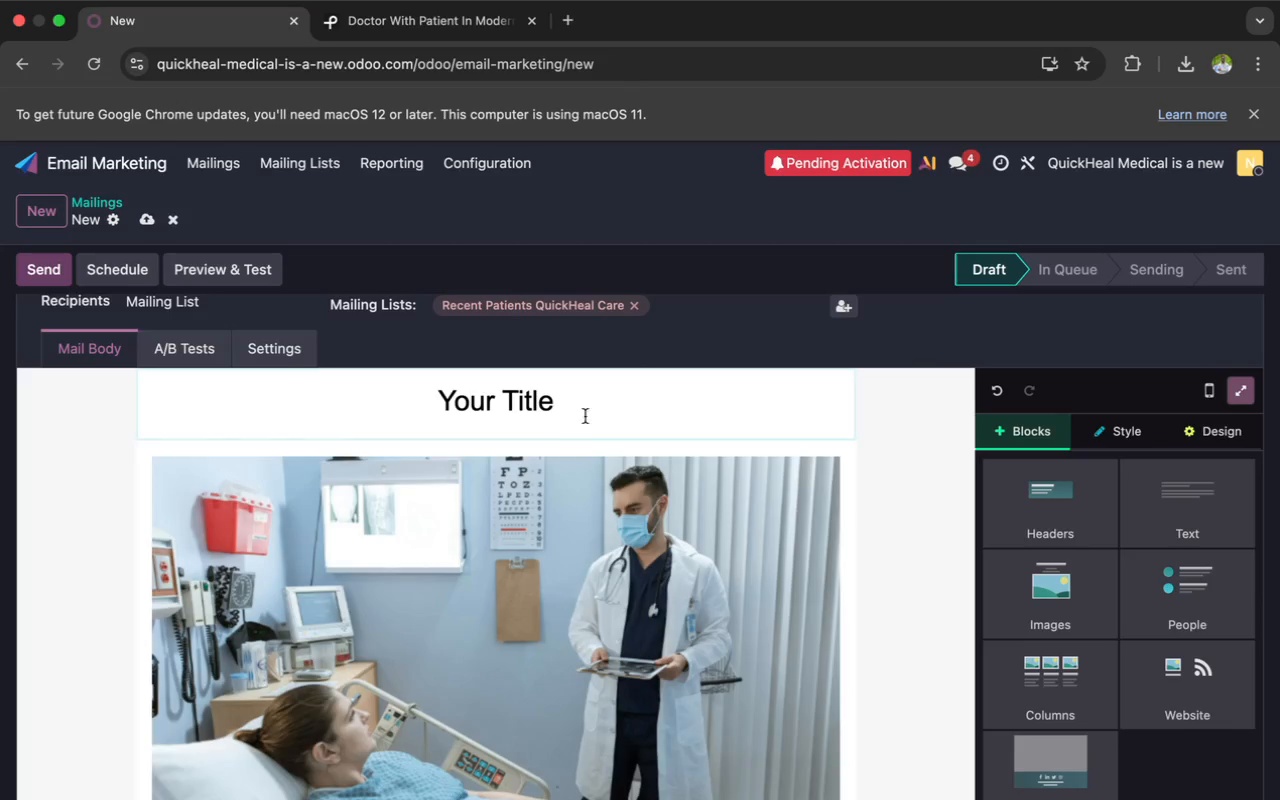 
left_click([561, 406])
 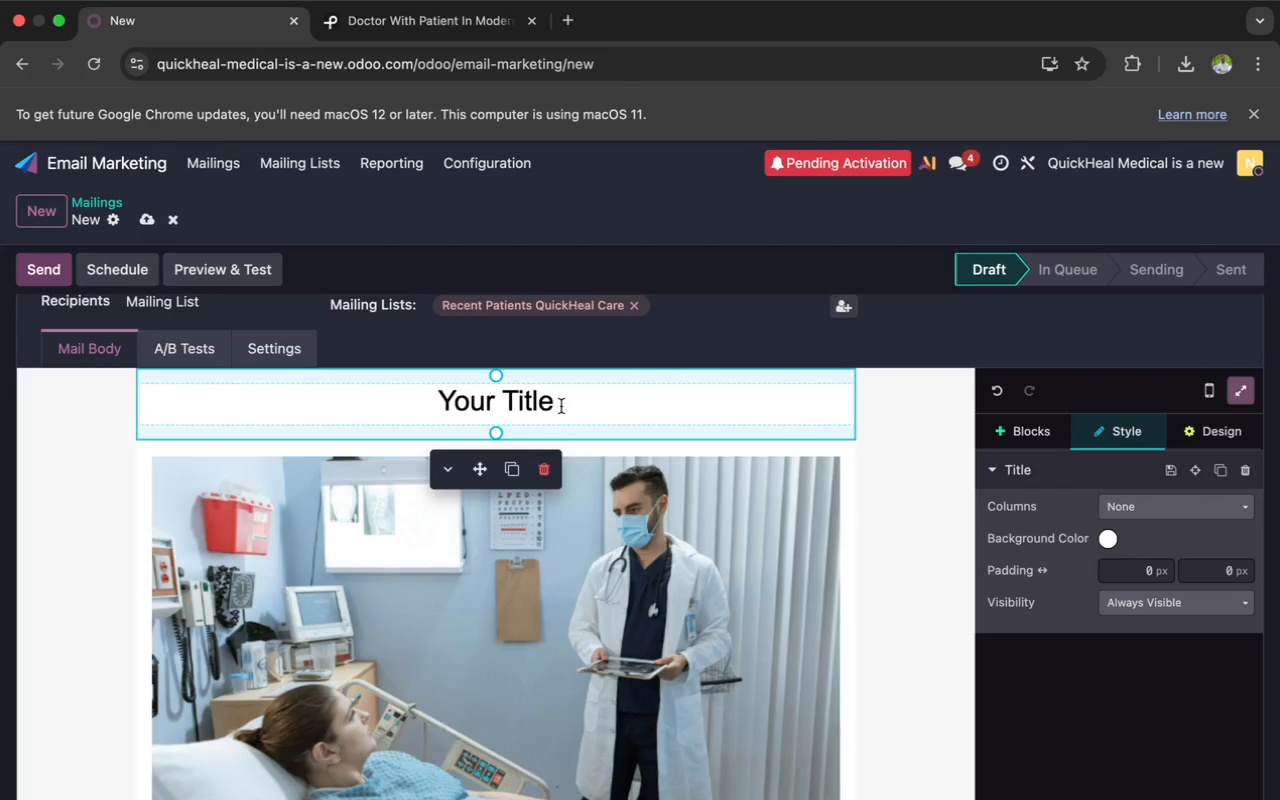 
key(Backspace)
key(Backspace)
key(Backspace)
key(Backspace)
key(Backspace)
key(Backspace)
key(Backspace)
key(Backspace)
key(Backspace)
key(Backspace)
type(A quo)
 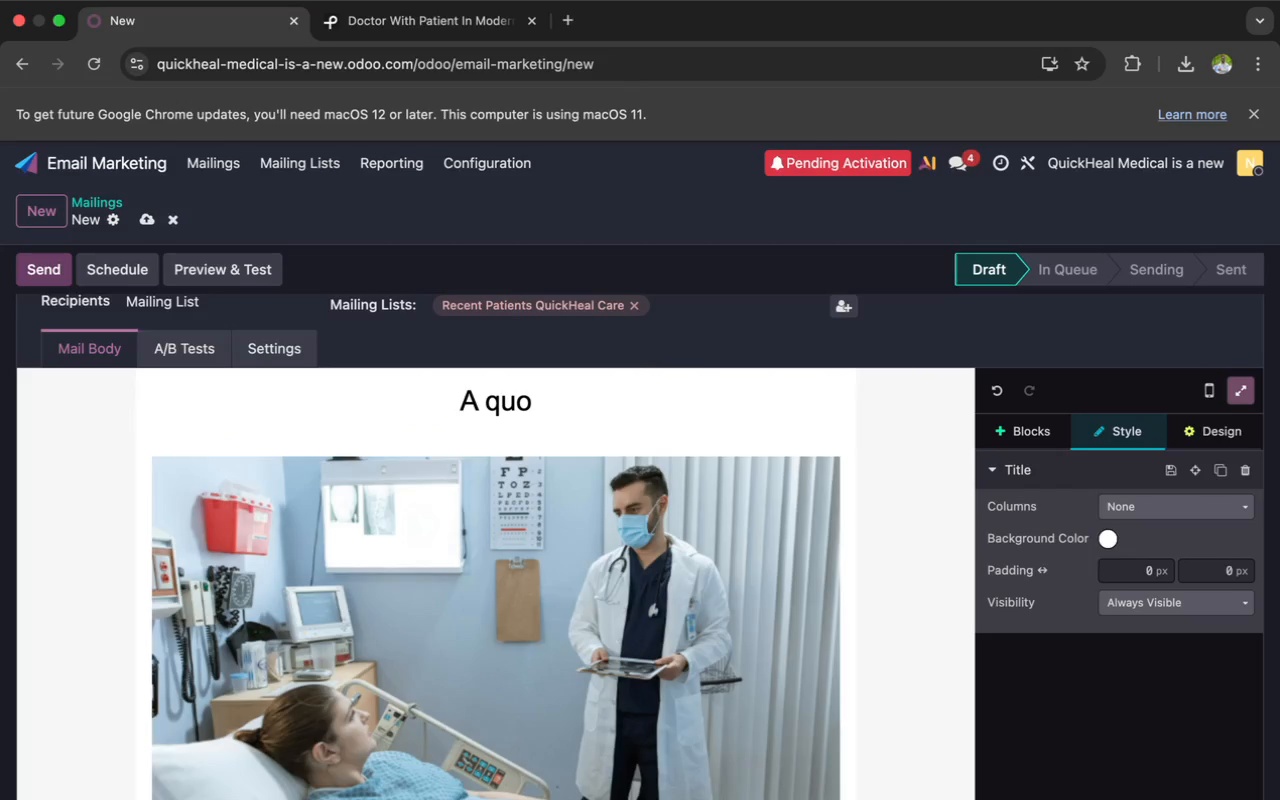 
key(Backspace)
type(ick follow up from your )
 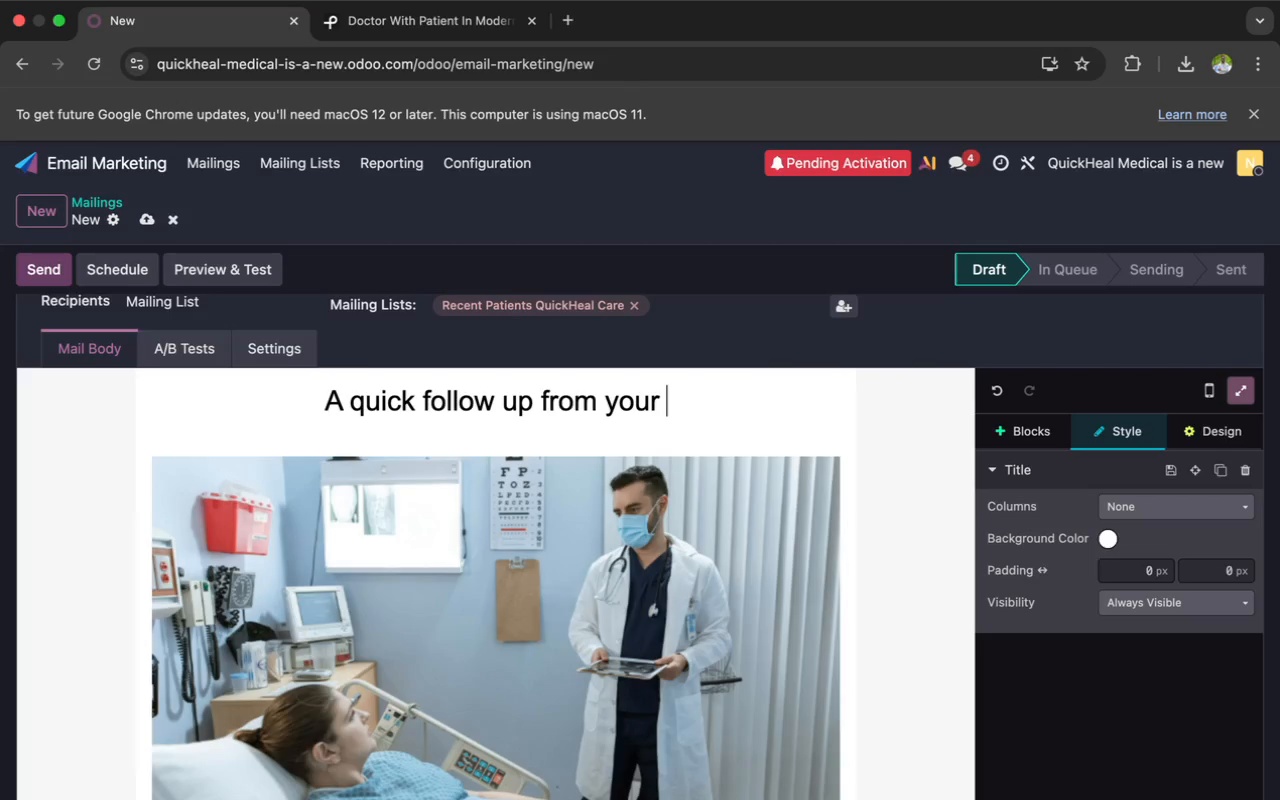 
type(Quick )
key(Backspace)
type(Heal care team)
 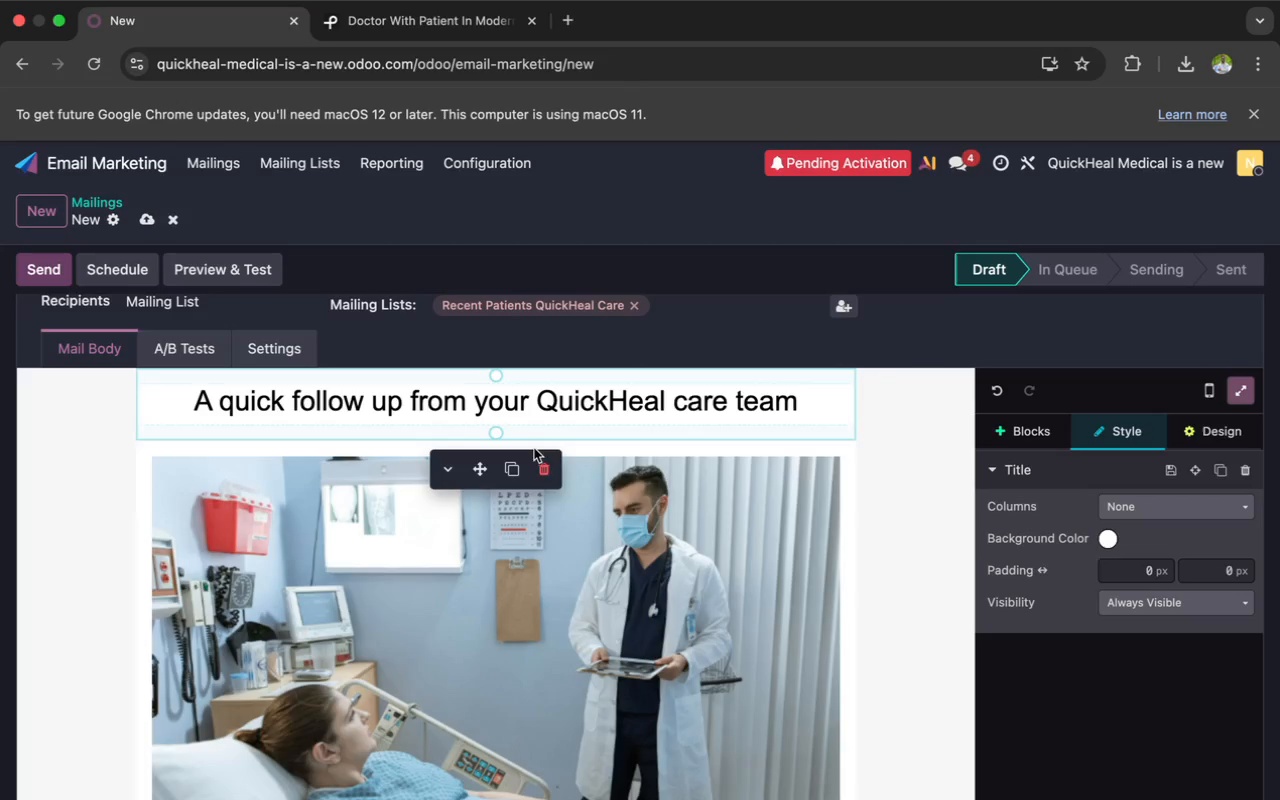 
scroll: coordinate [536, 488], scroll_direction: down, amount: 26.0
 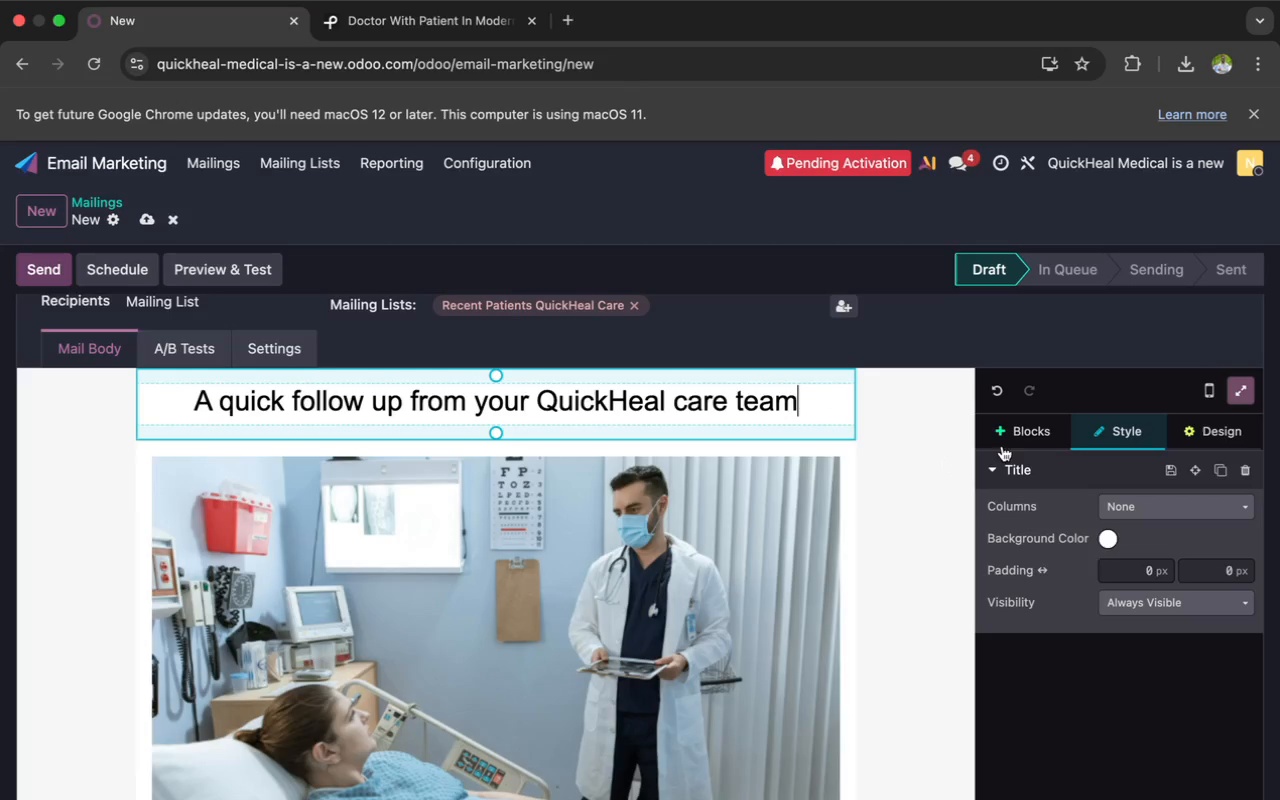 
left_click([1015, 434])
 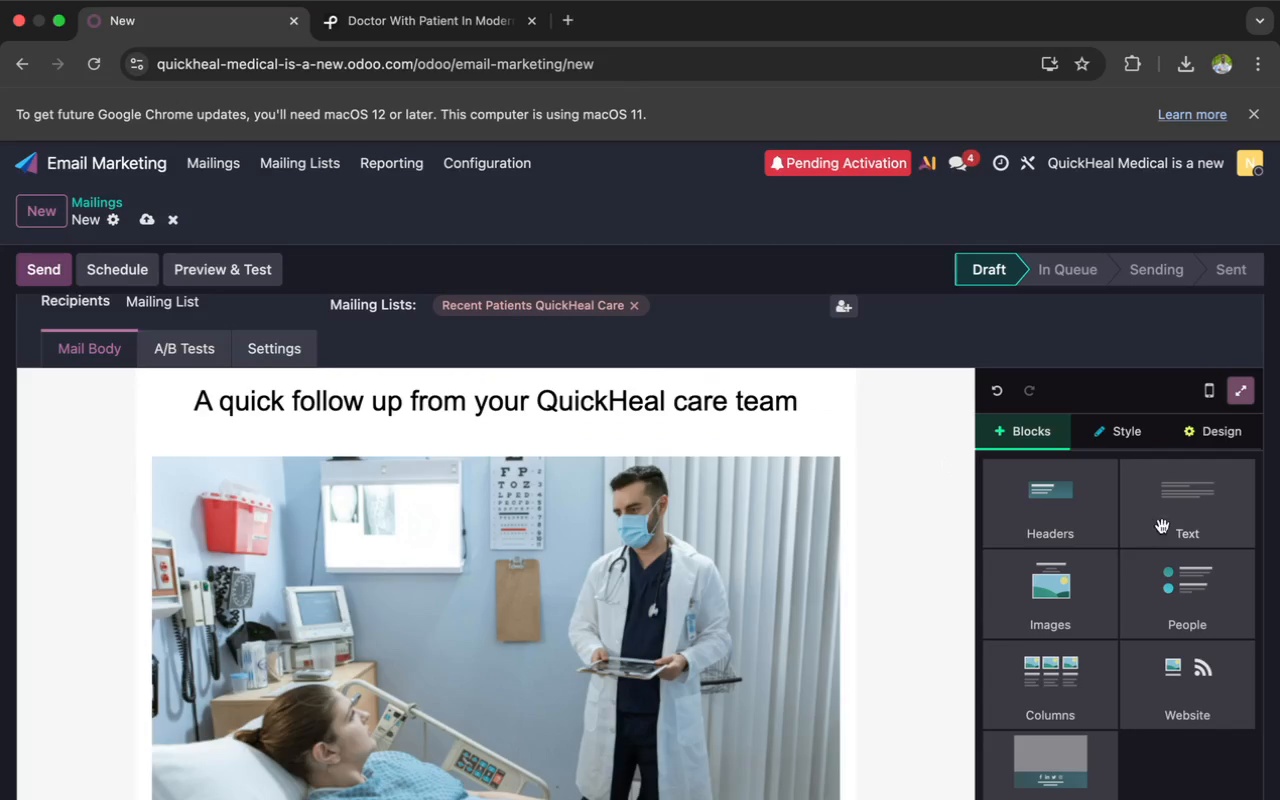 
left_click([1169, 527])
 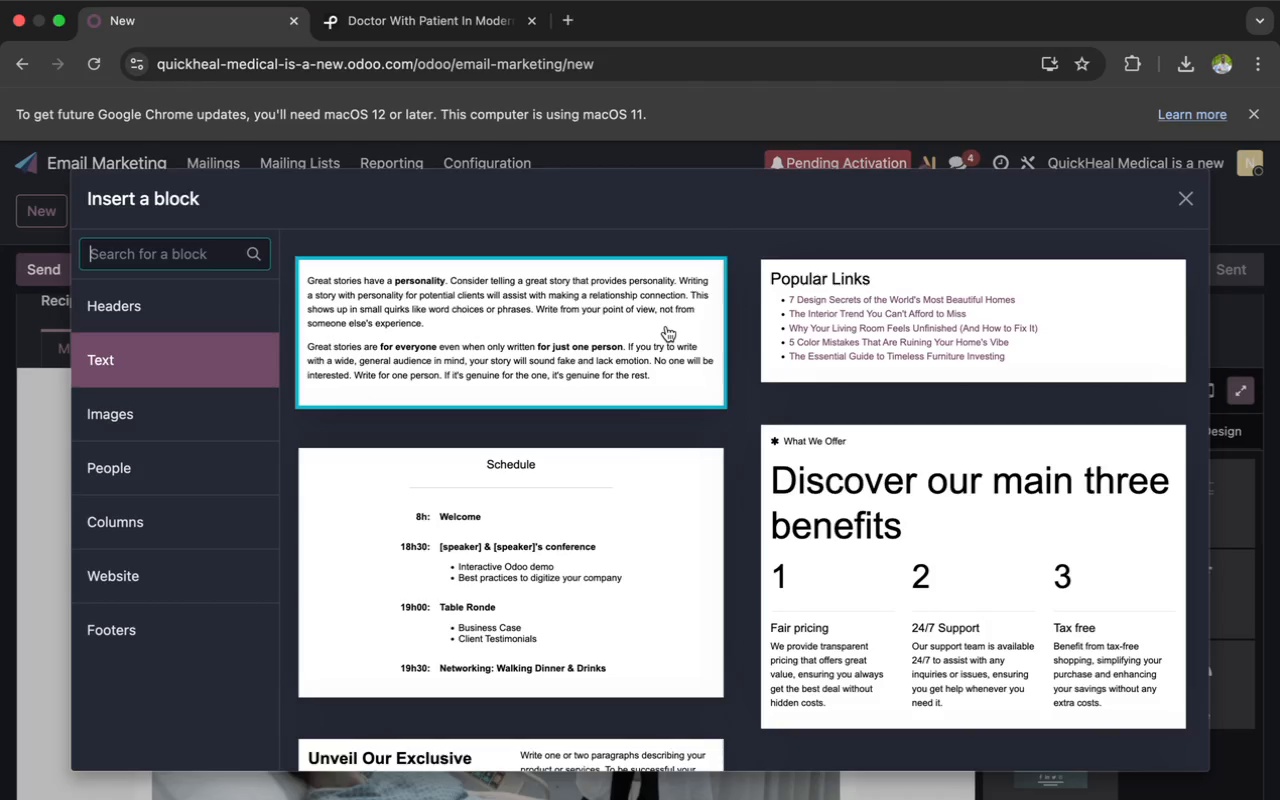 
left_click([666, 327])
 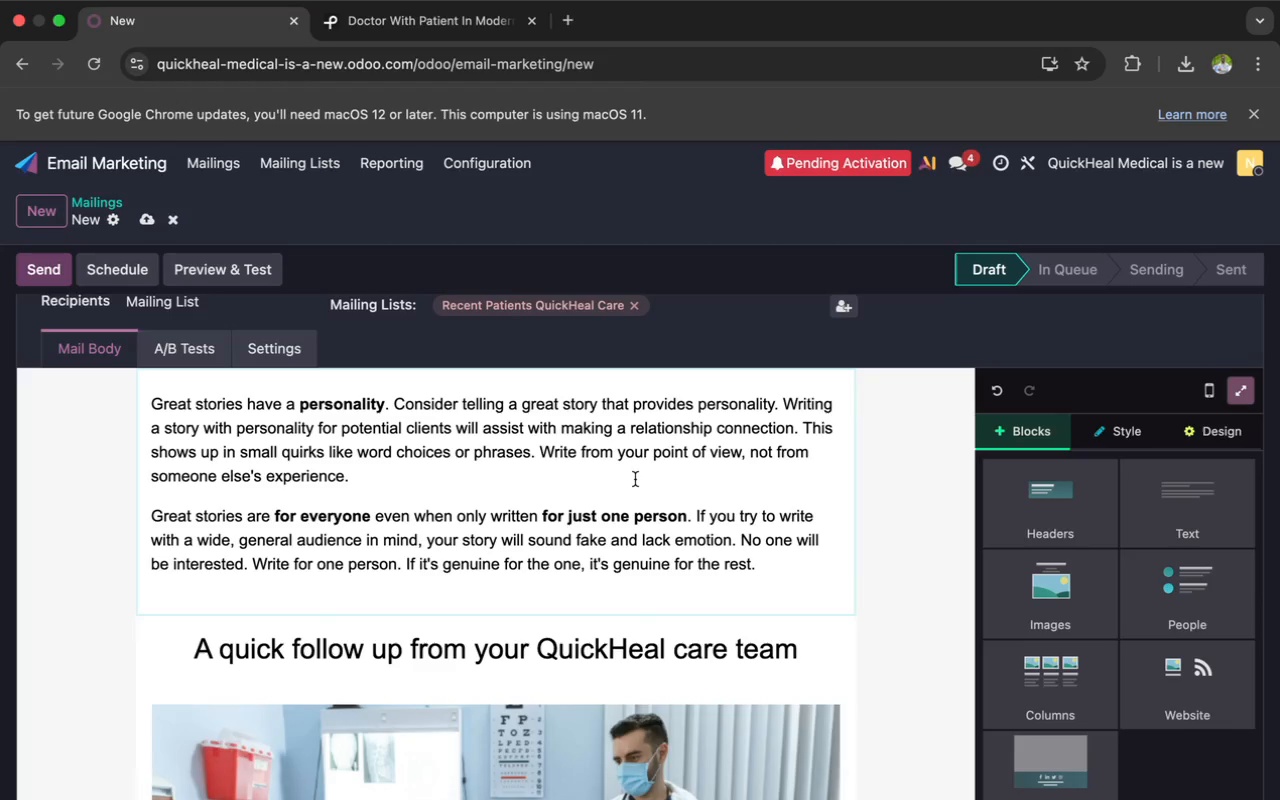 
left_click([634, 479])
 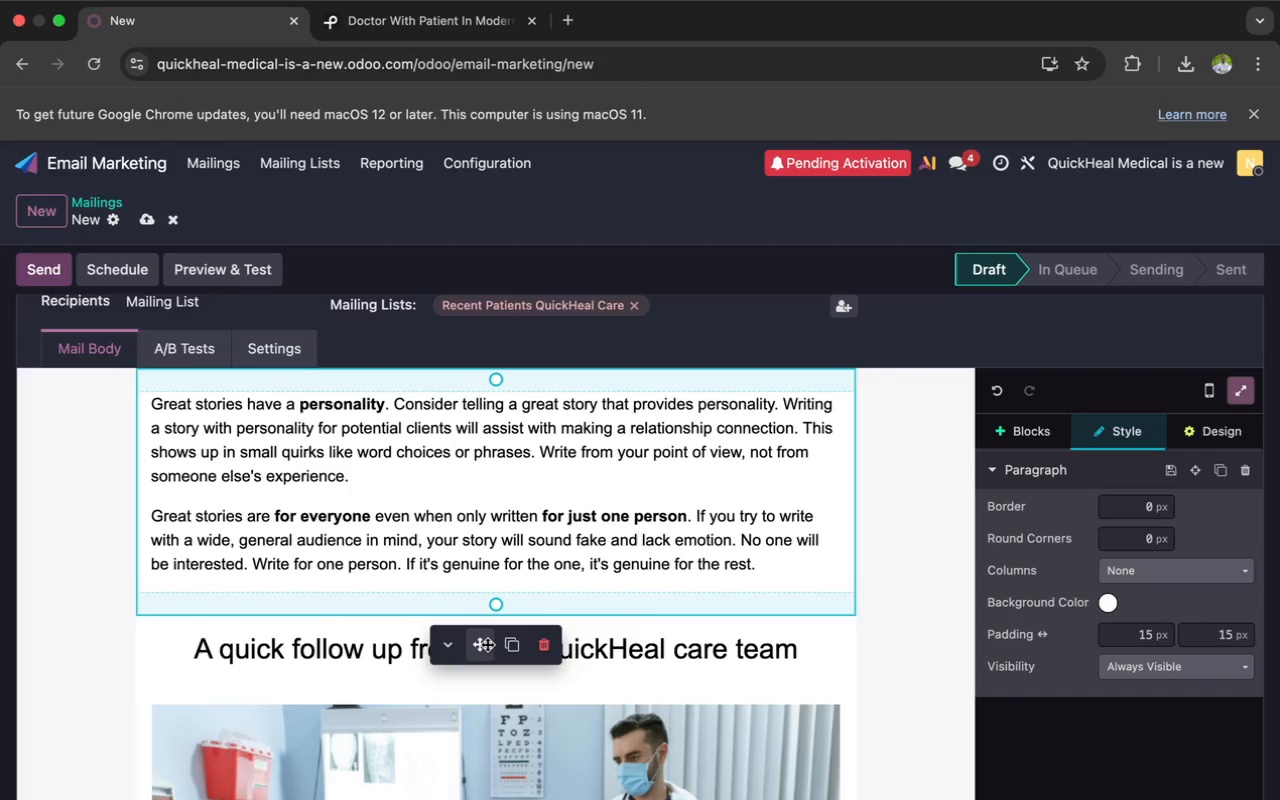 
left_click_drag(start_coordinate=[481, 644], to_coordinate=[478, 799])
 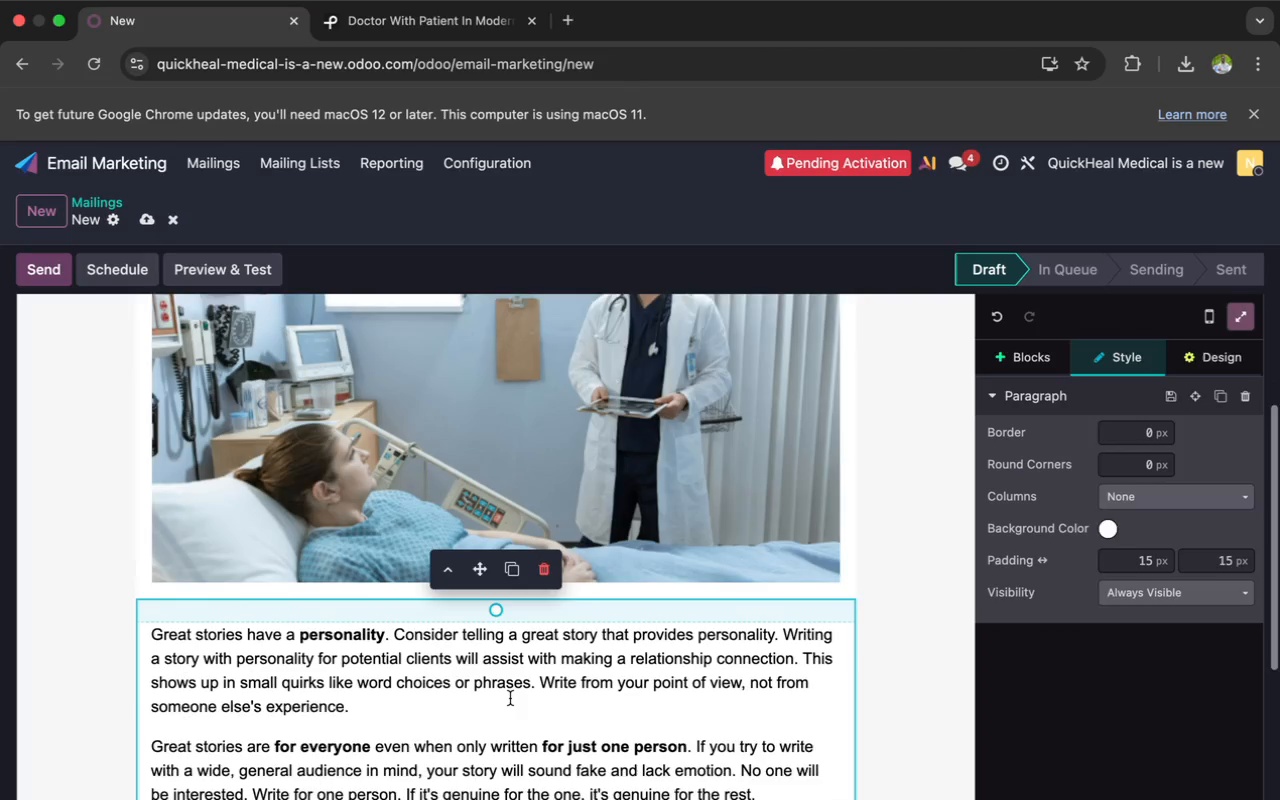 
scroll: coordinate [510, 698], scroll_direction: down, amount: 5.0
 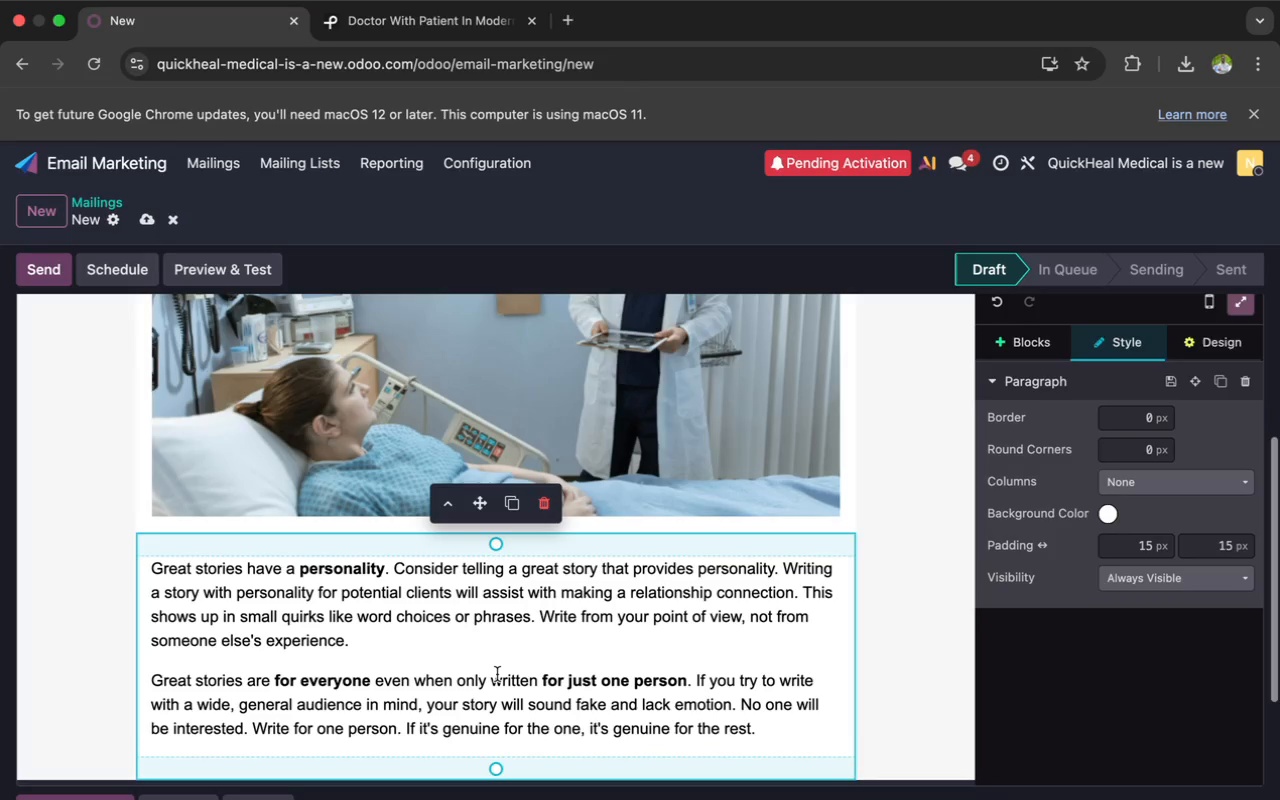 
left_click([497, 674])
 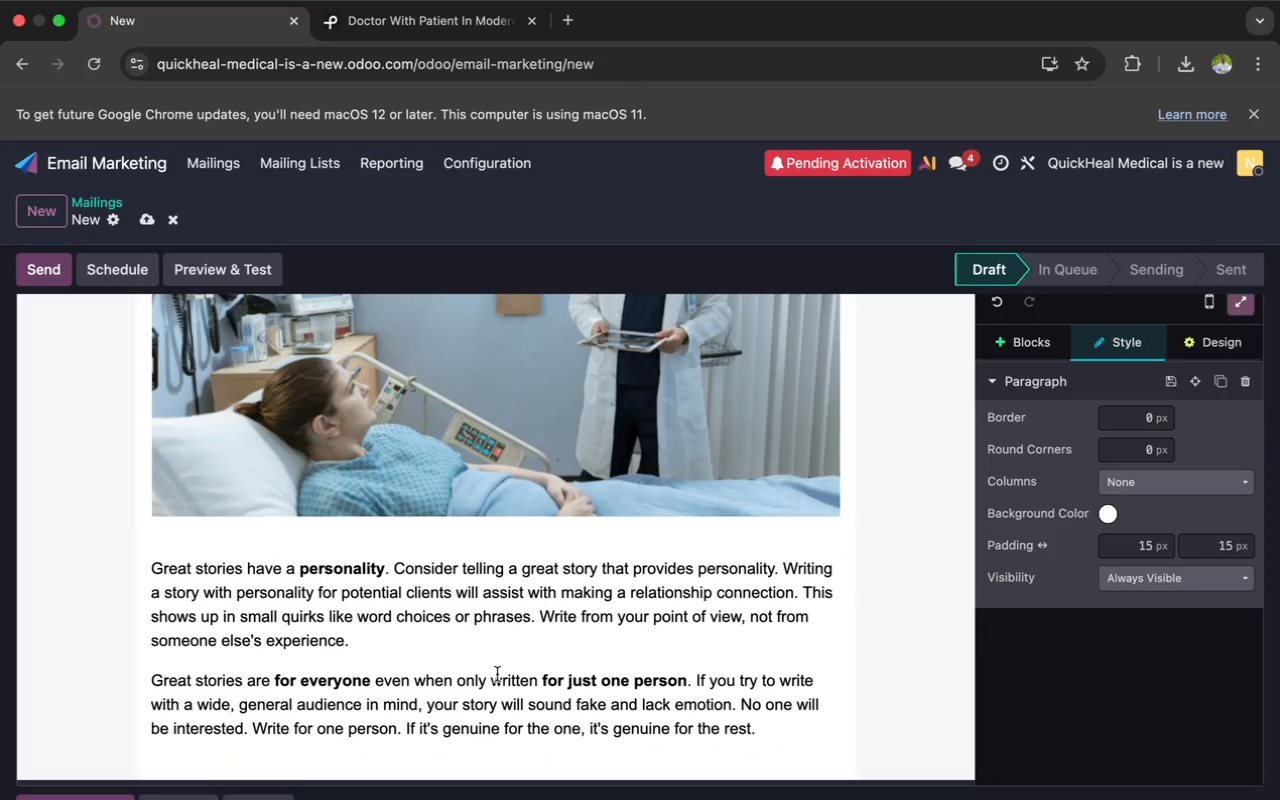 
key(Meta+A)
 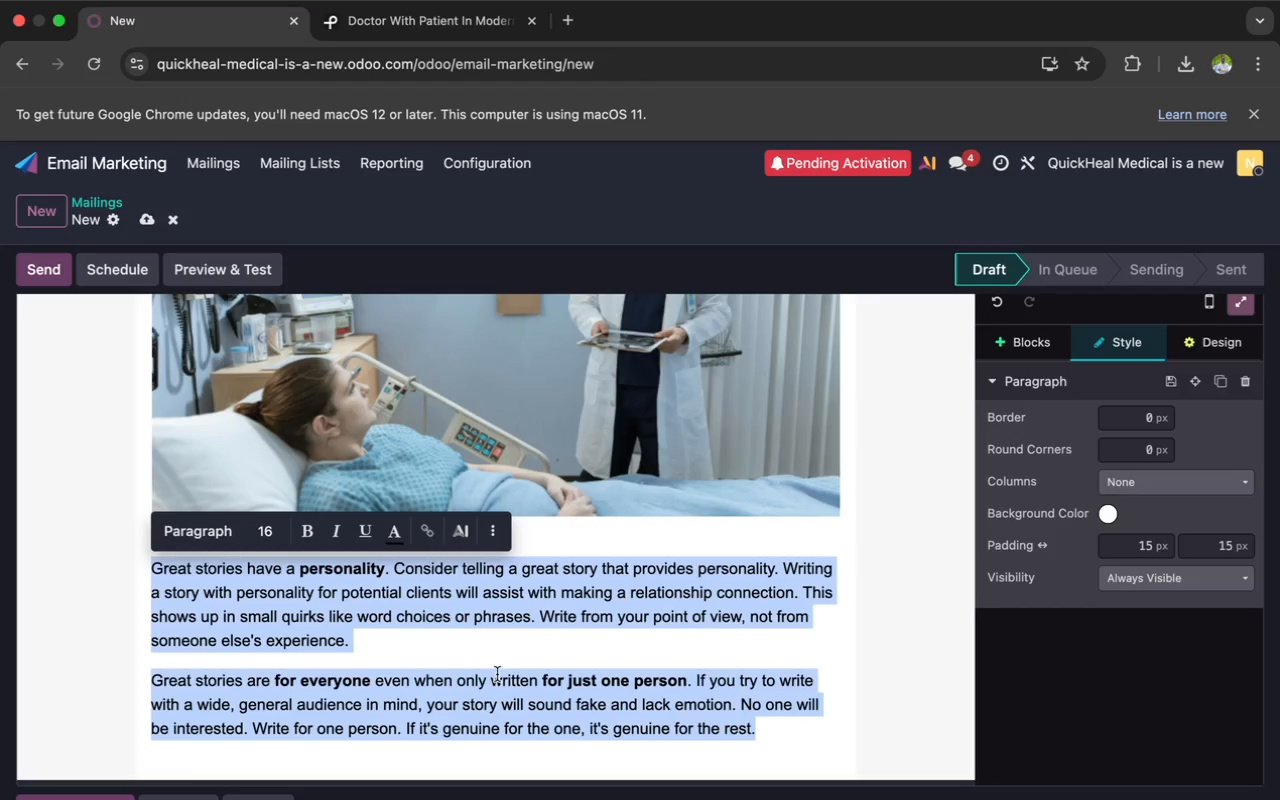 
key(Backspace)
type(Hello `${)
 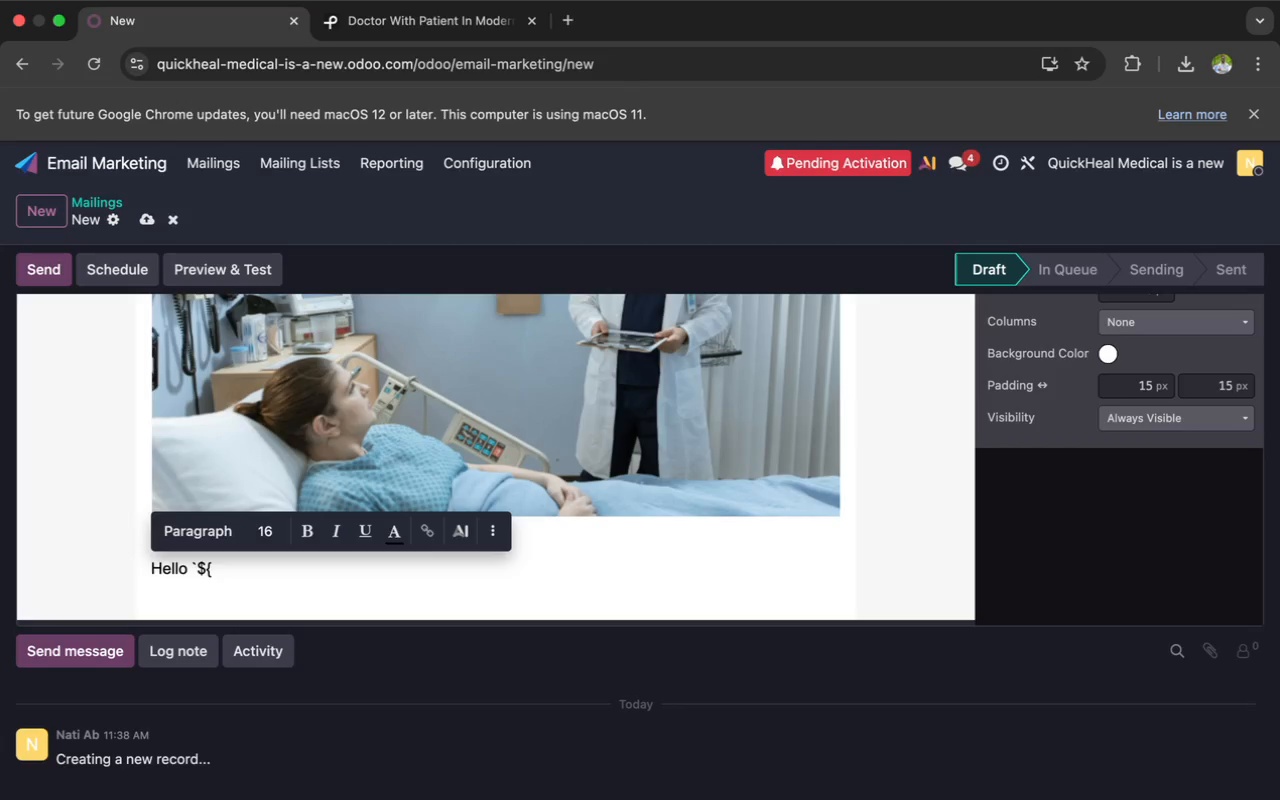 
type( object.name }`,)
 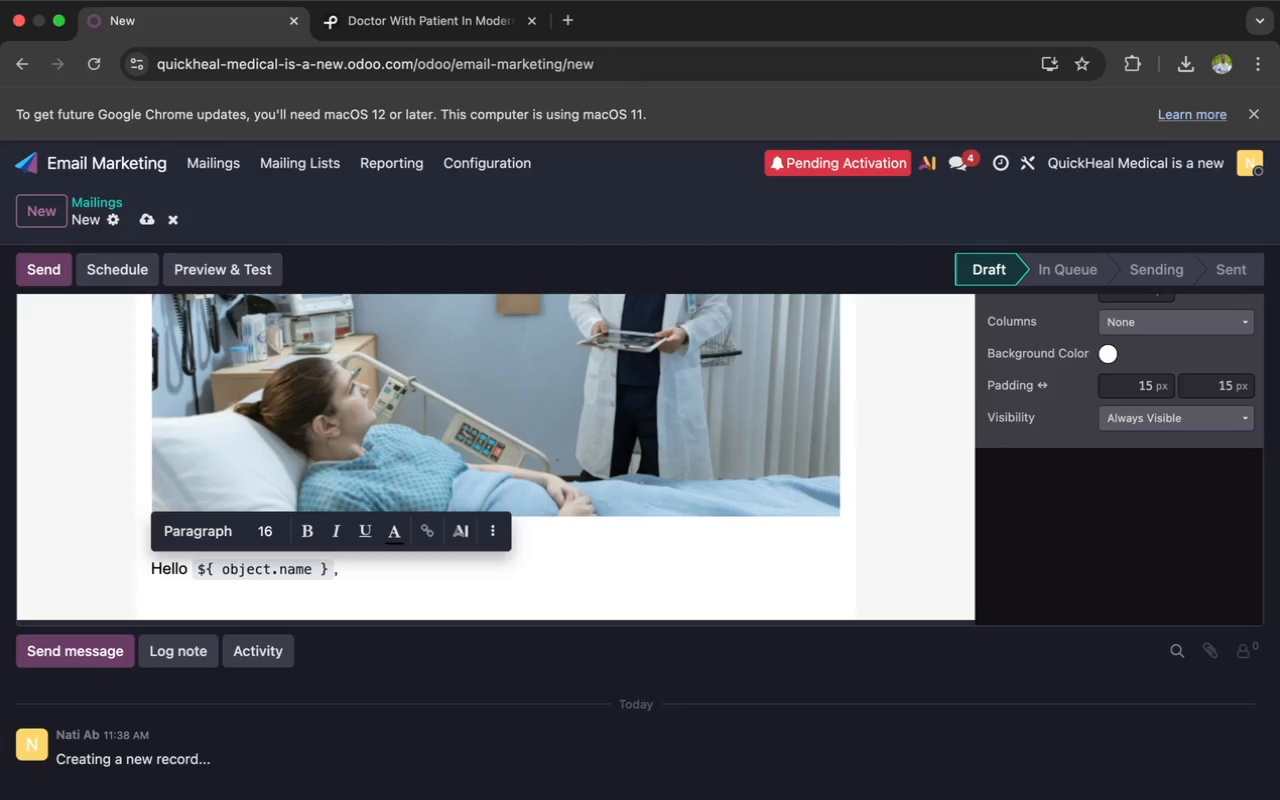 
key(Enter)
 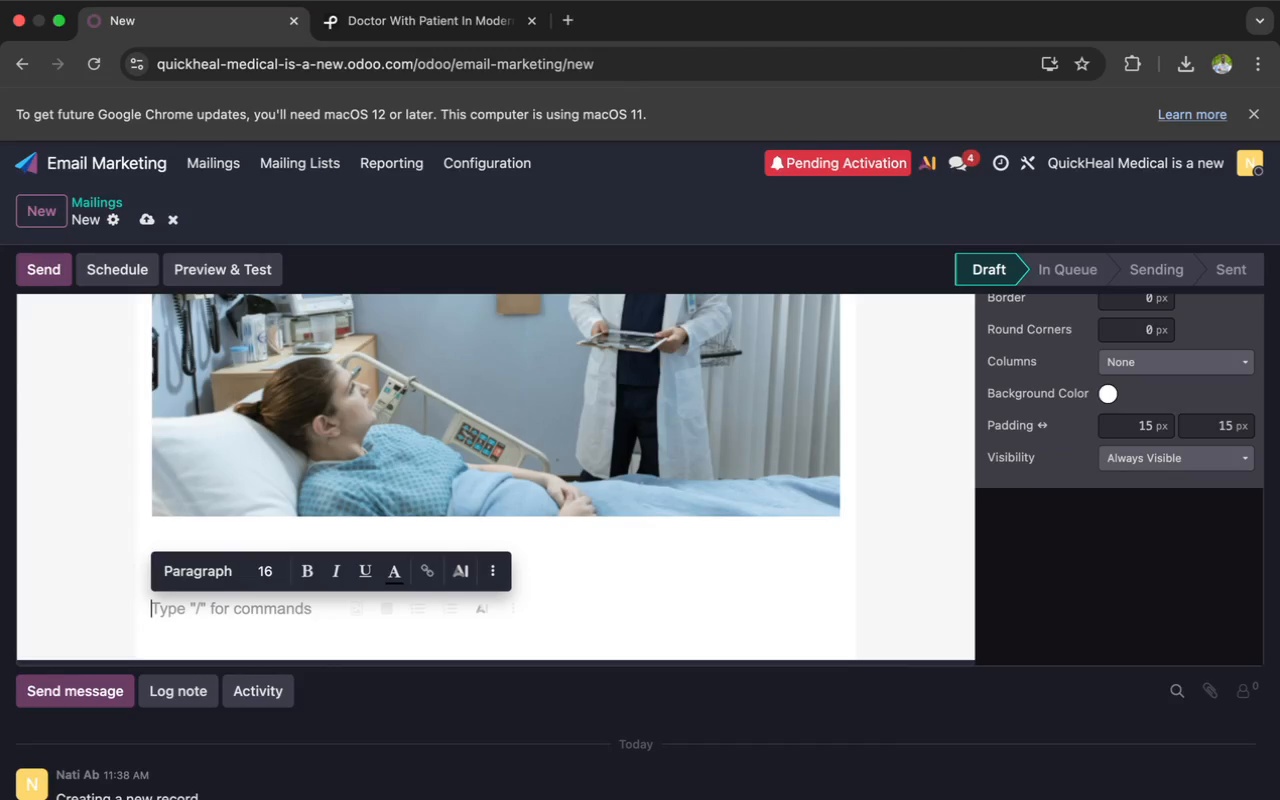 
type(Thank you for visiting )
 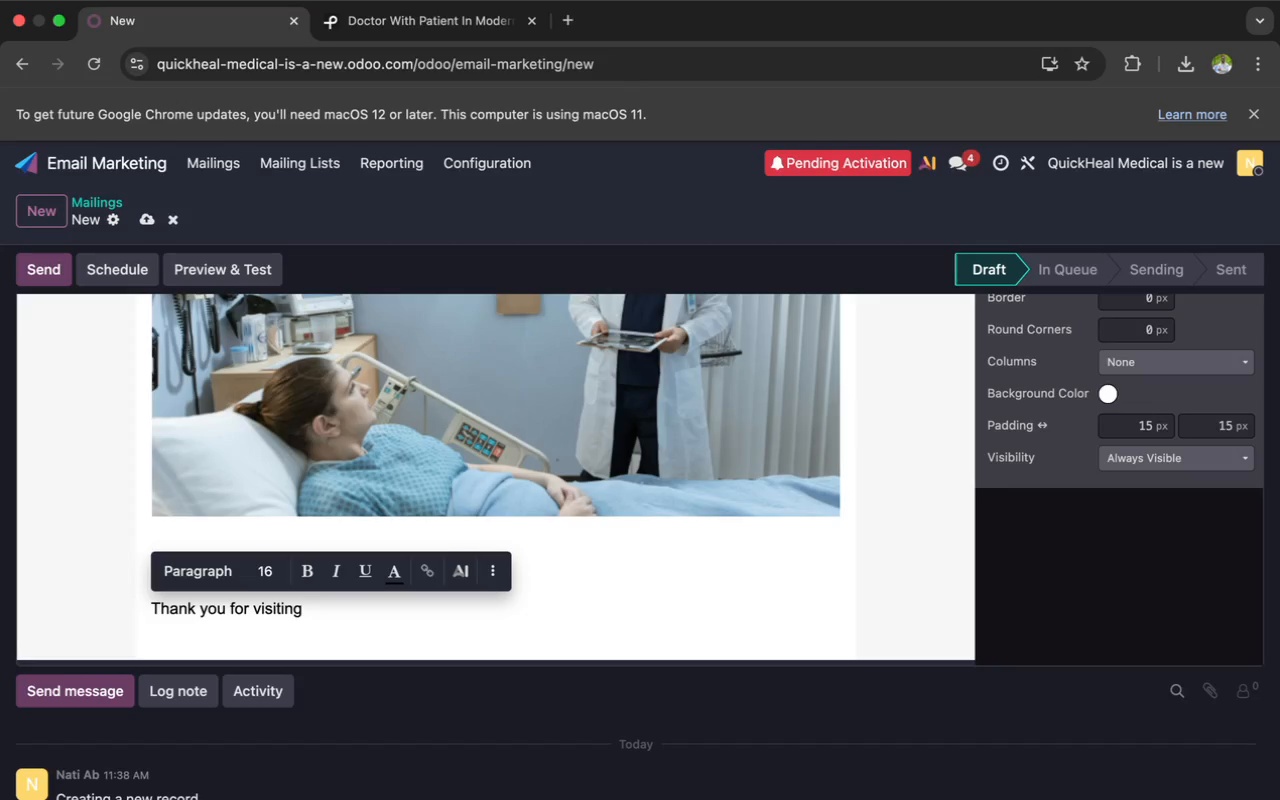 
type(QuickHeal Urgent care re)
 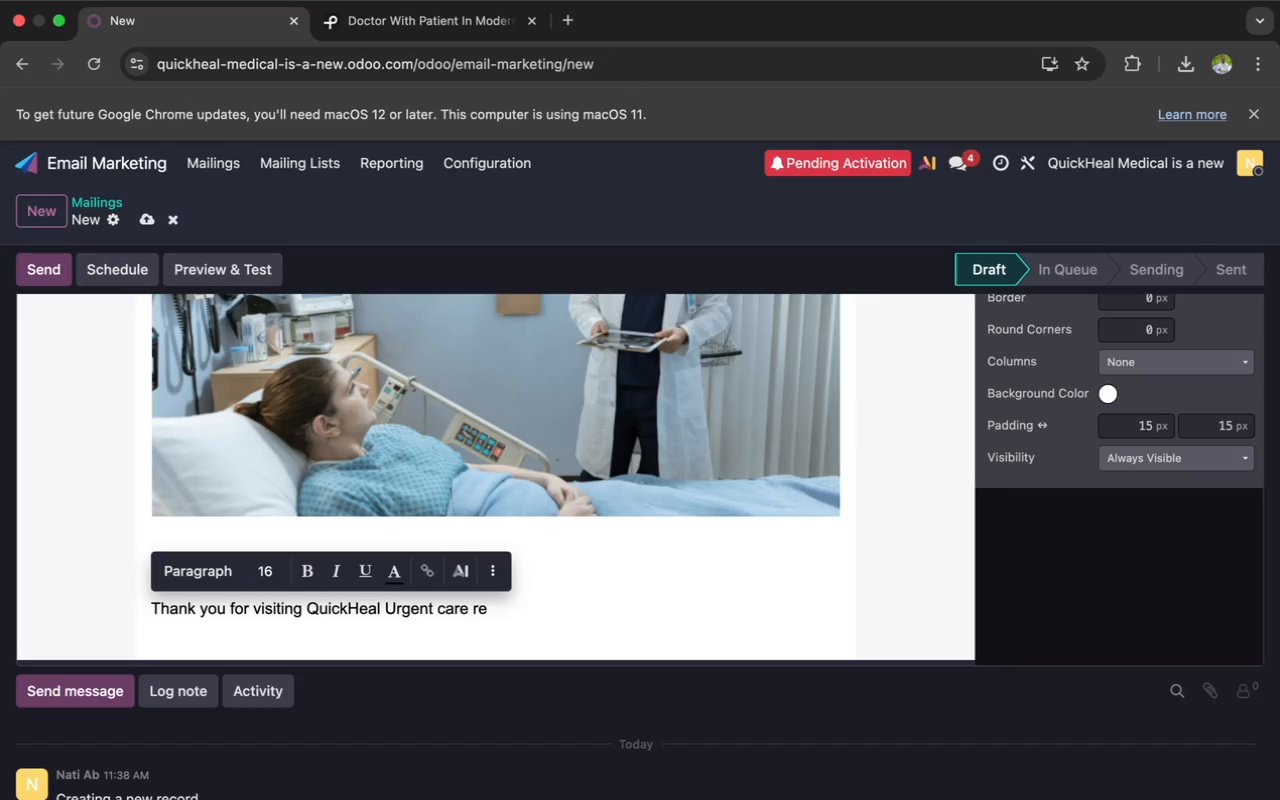 
key(ArrowLeft)
 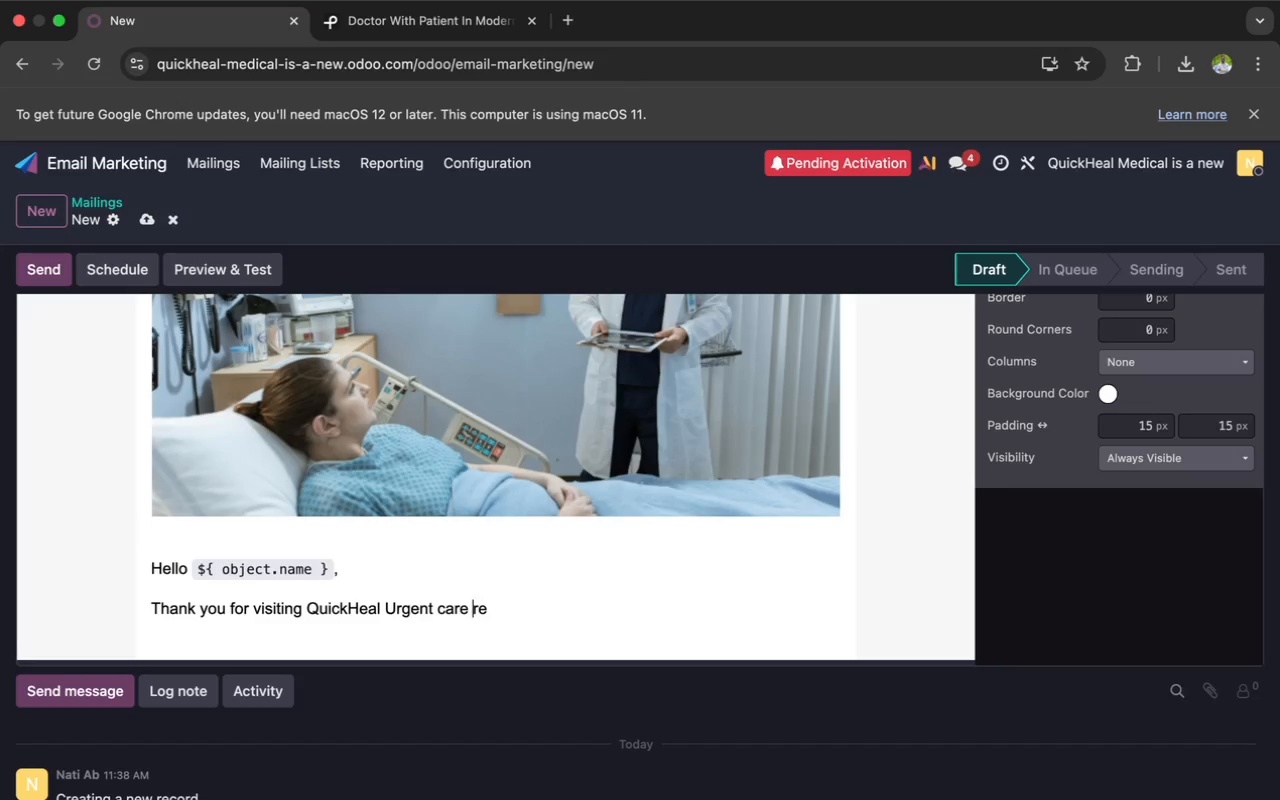 
key(ArrowLeft)
 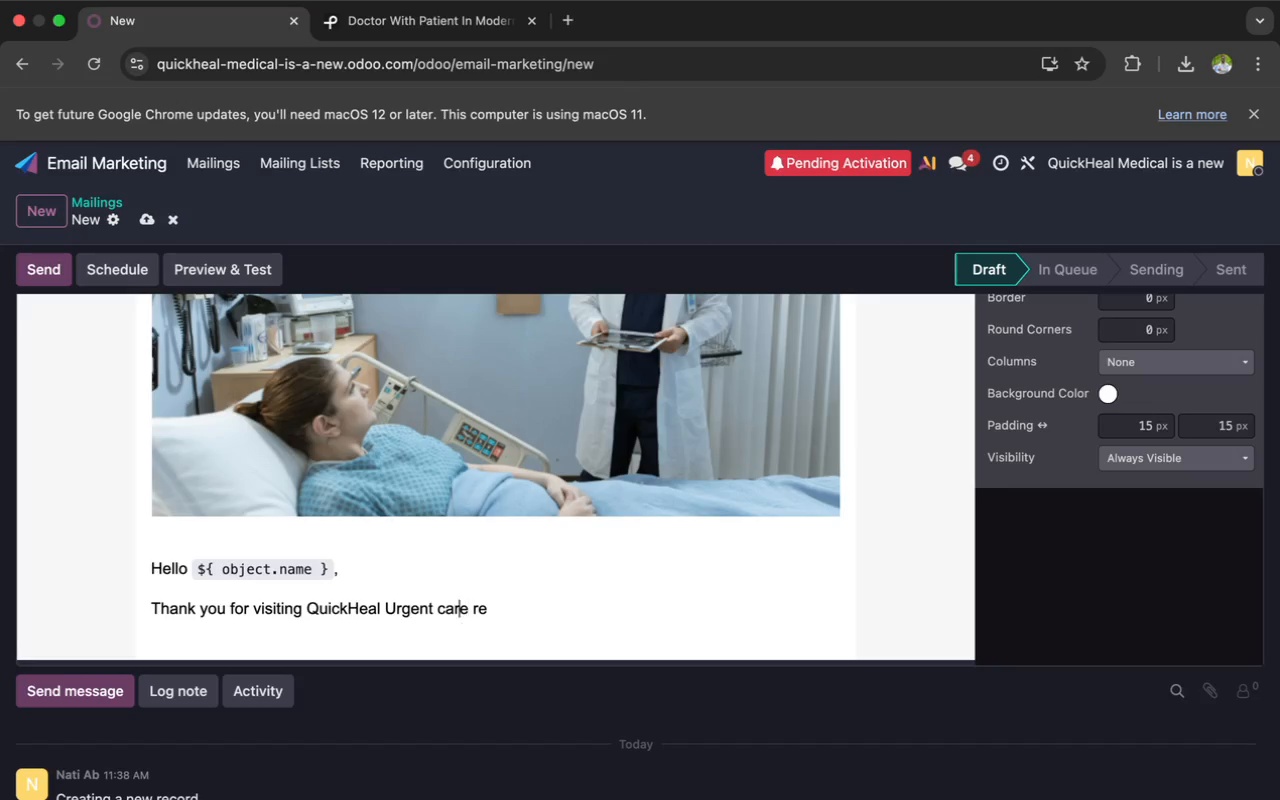 
key(ArrowLeft)
 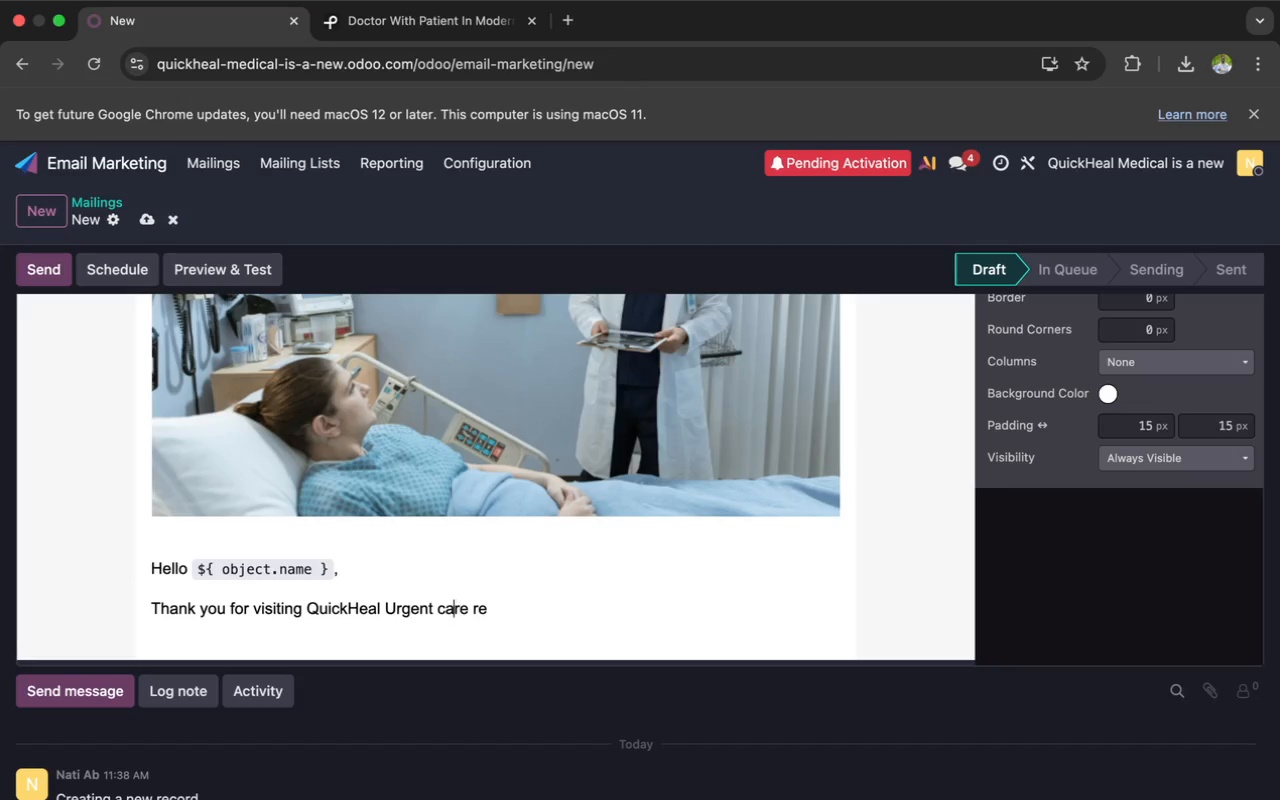 
key(ArrowLeft)
 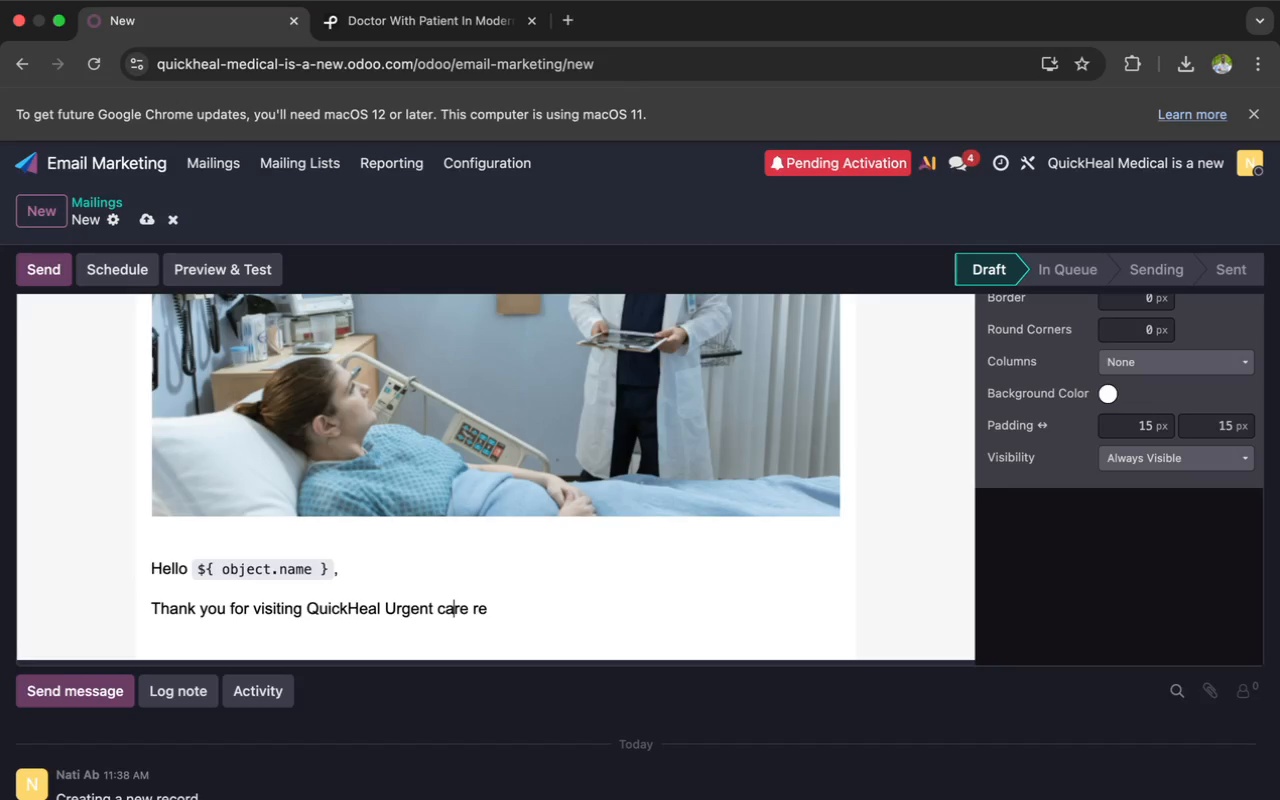 
key(ArrowLeft)
 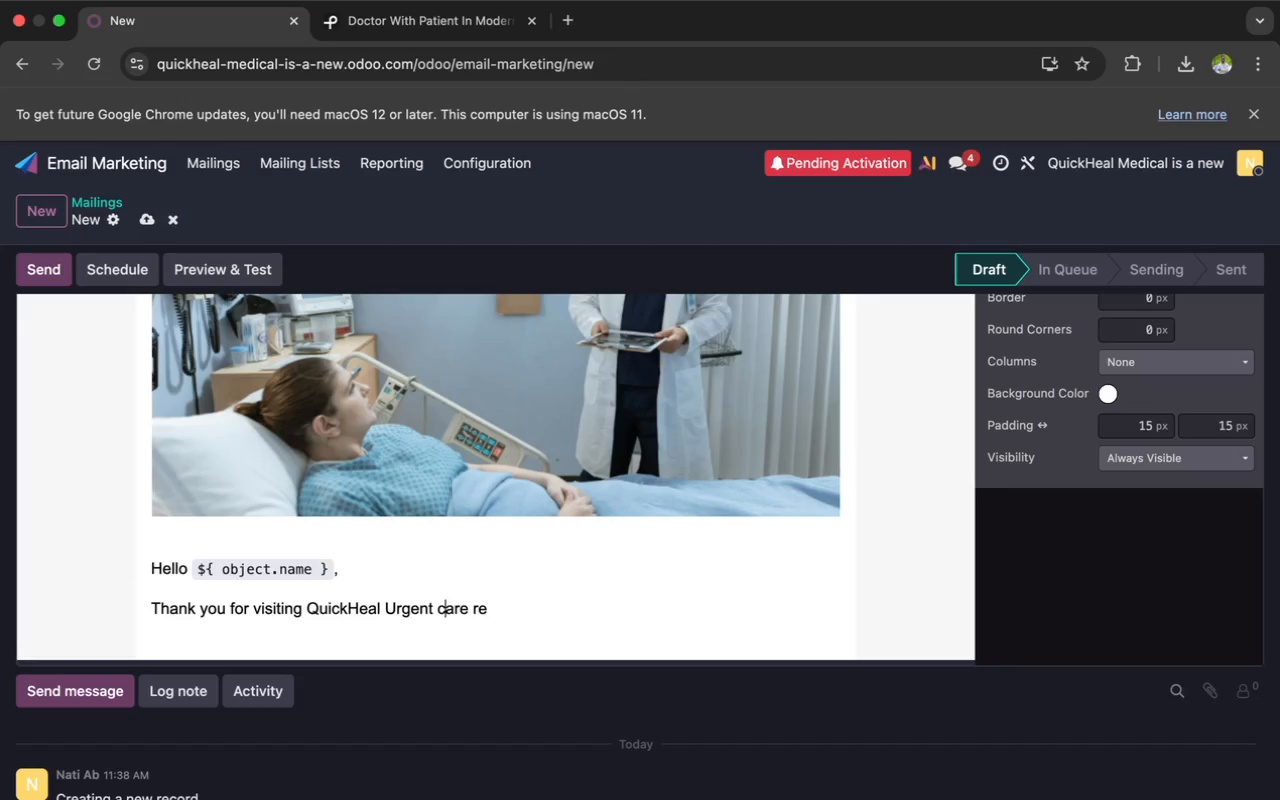 
key(ArrowLeft)
 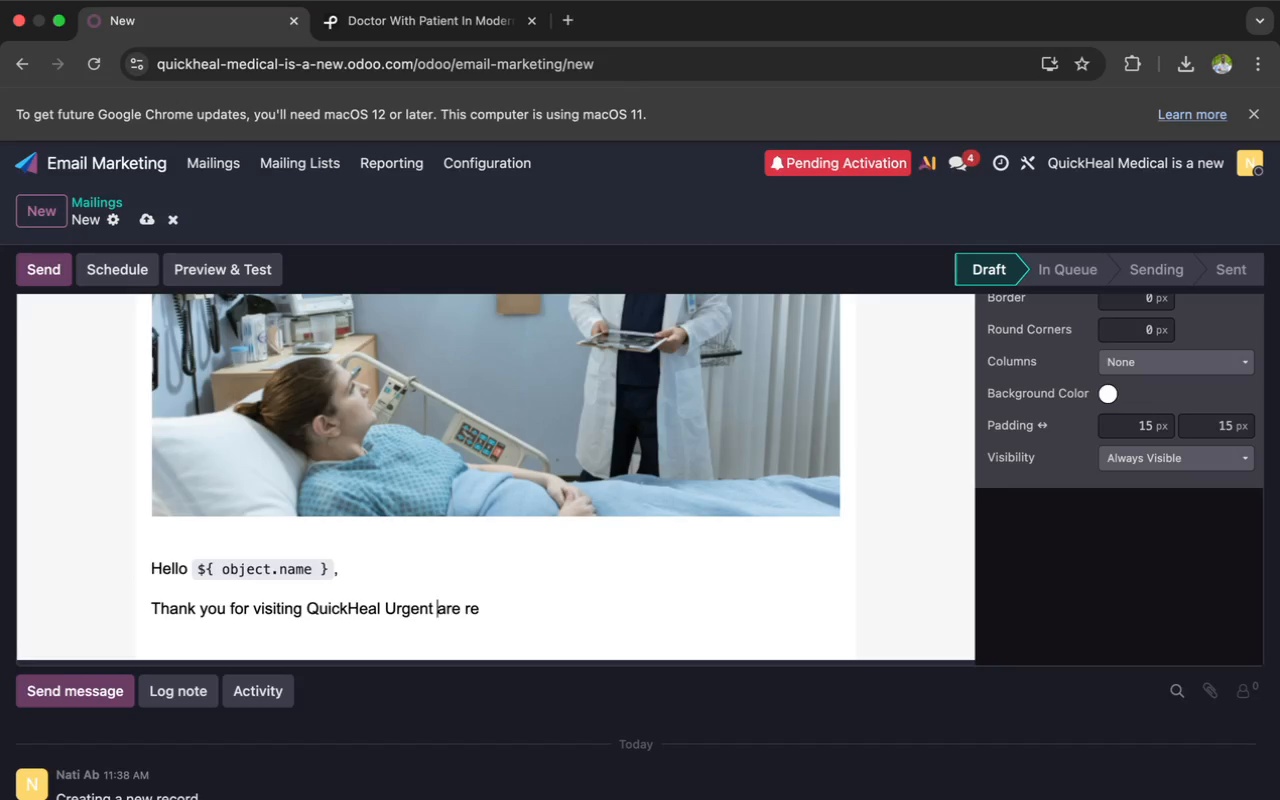 
key(Backspace)
 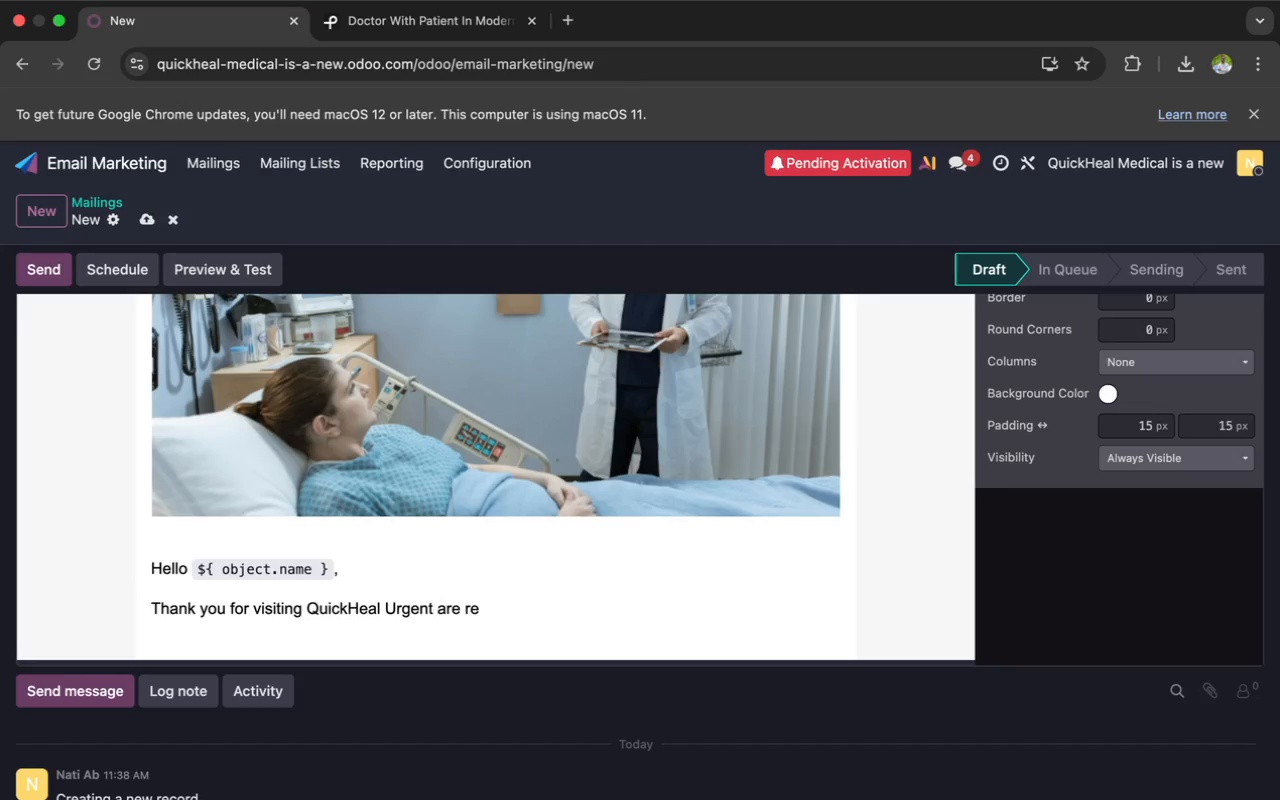 
key(Shift+C)
 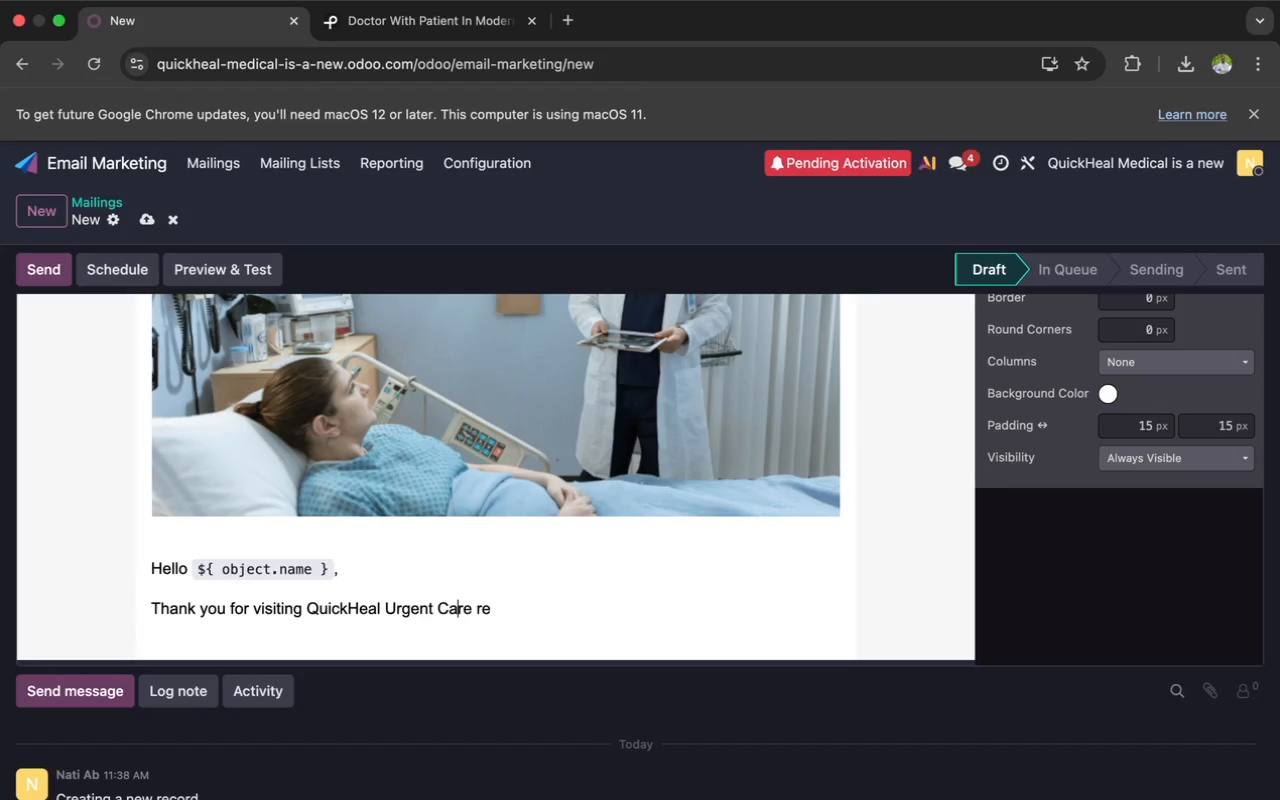 
key(ArrowRight)
 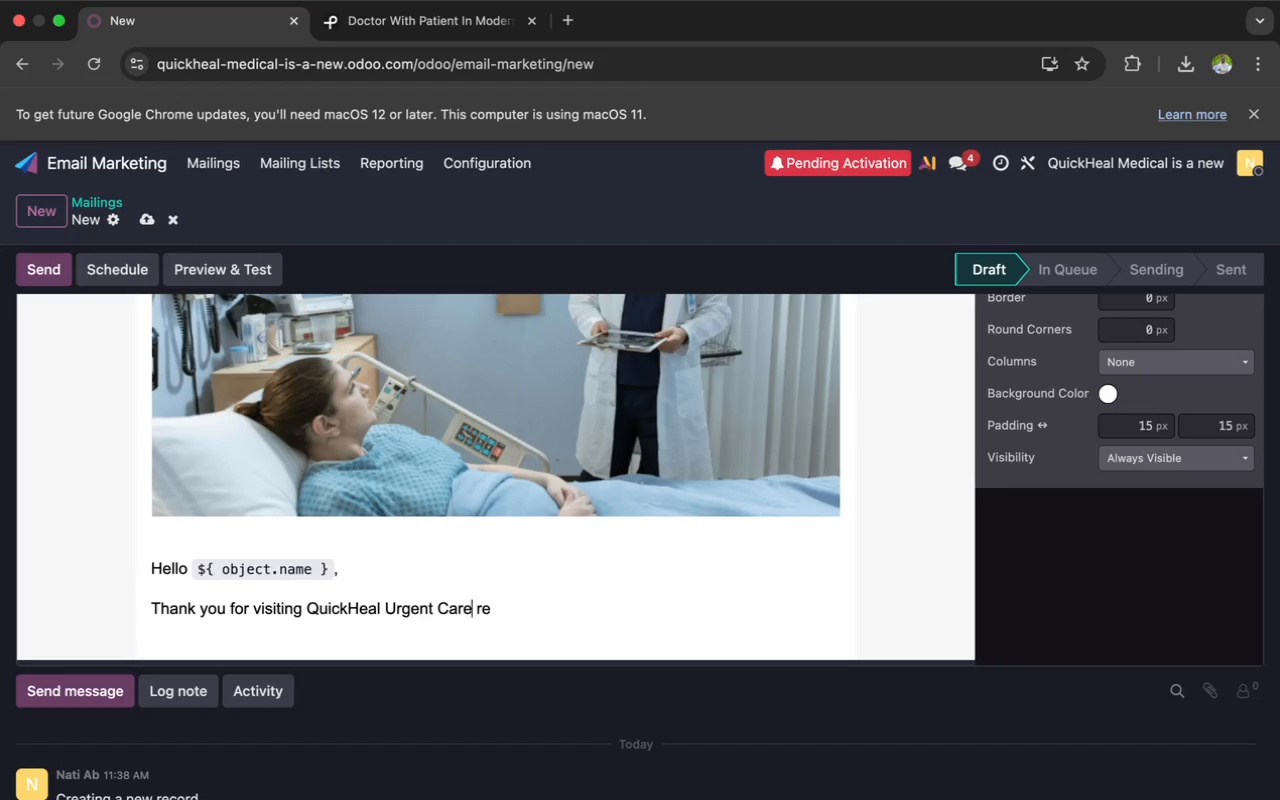 
key(ArrowRight)
 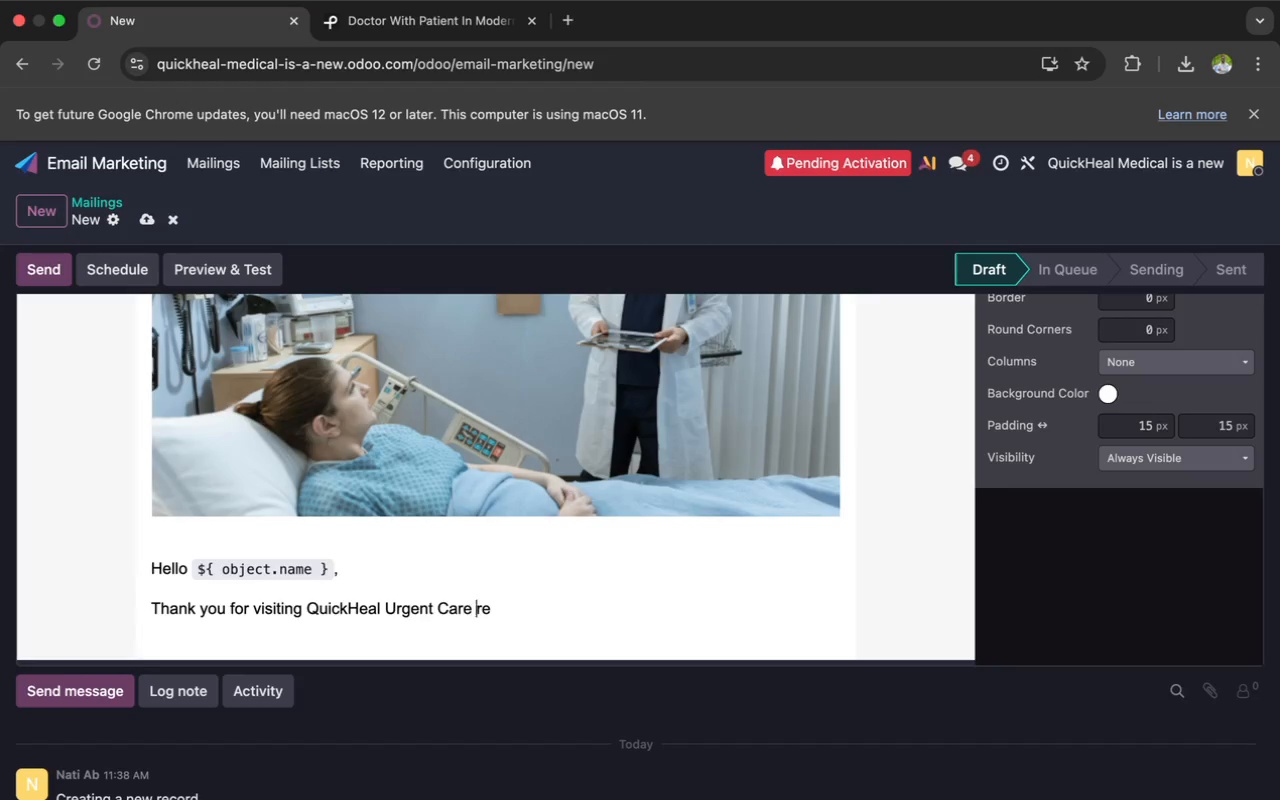 
key(ArrowRight)
 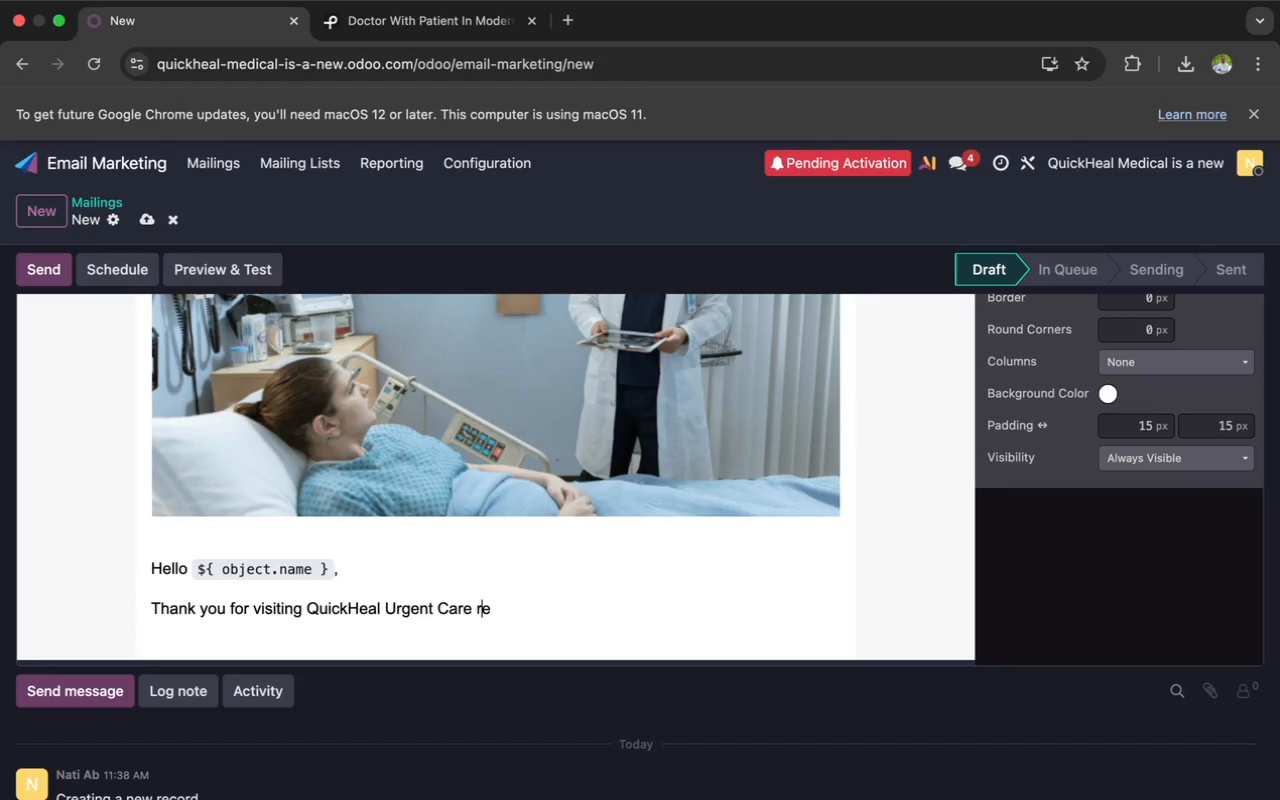 
key(ArrowRight)
 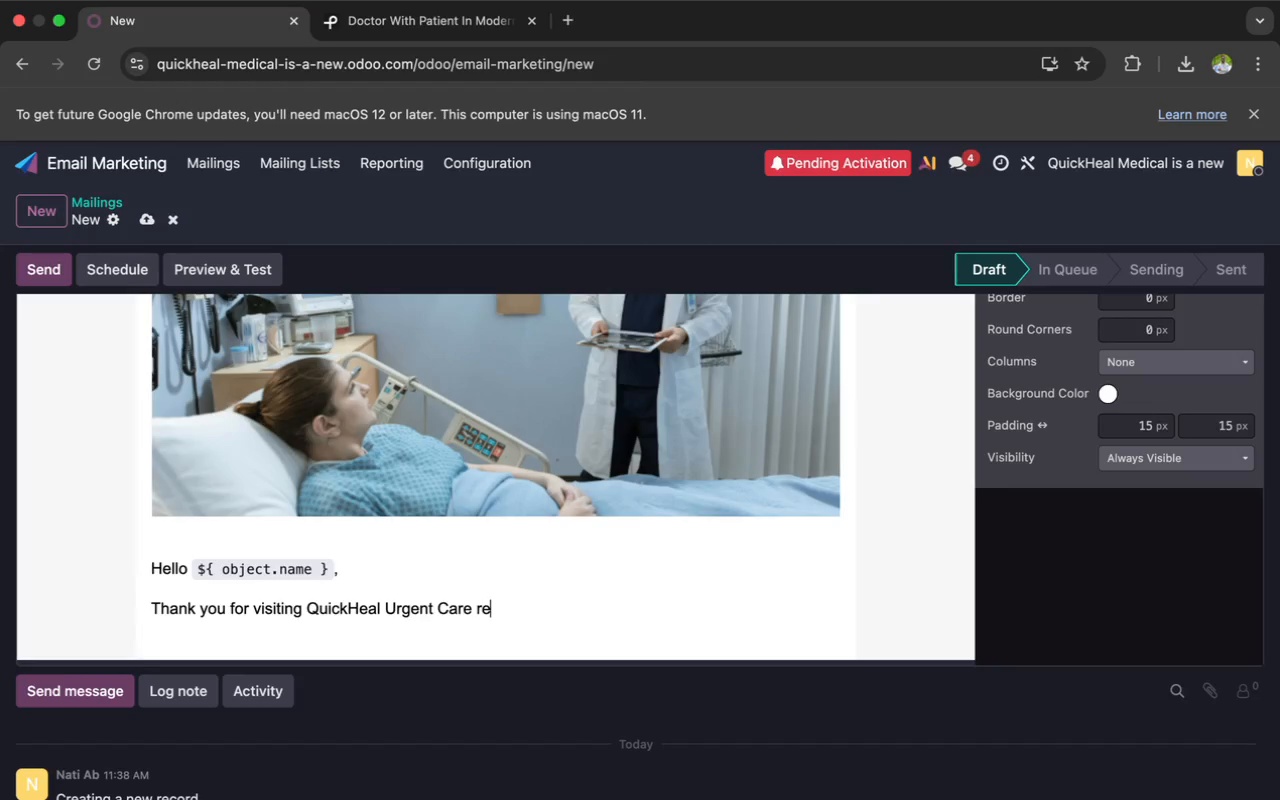 
key(ArrowRight)
 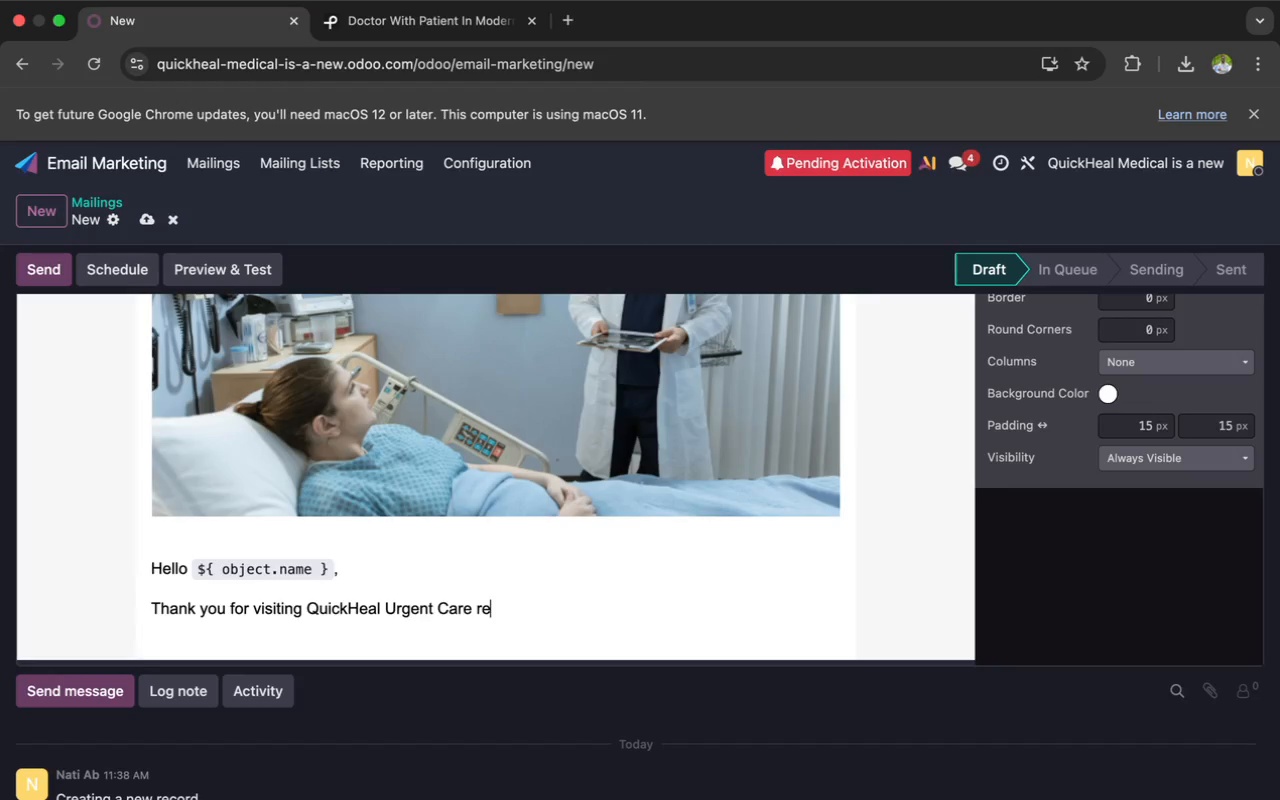 
key(ArrowRight)
 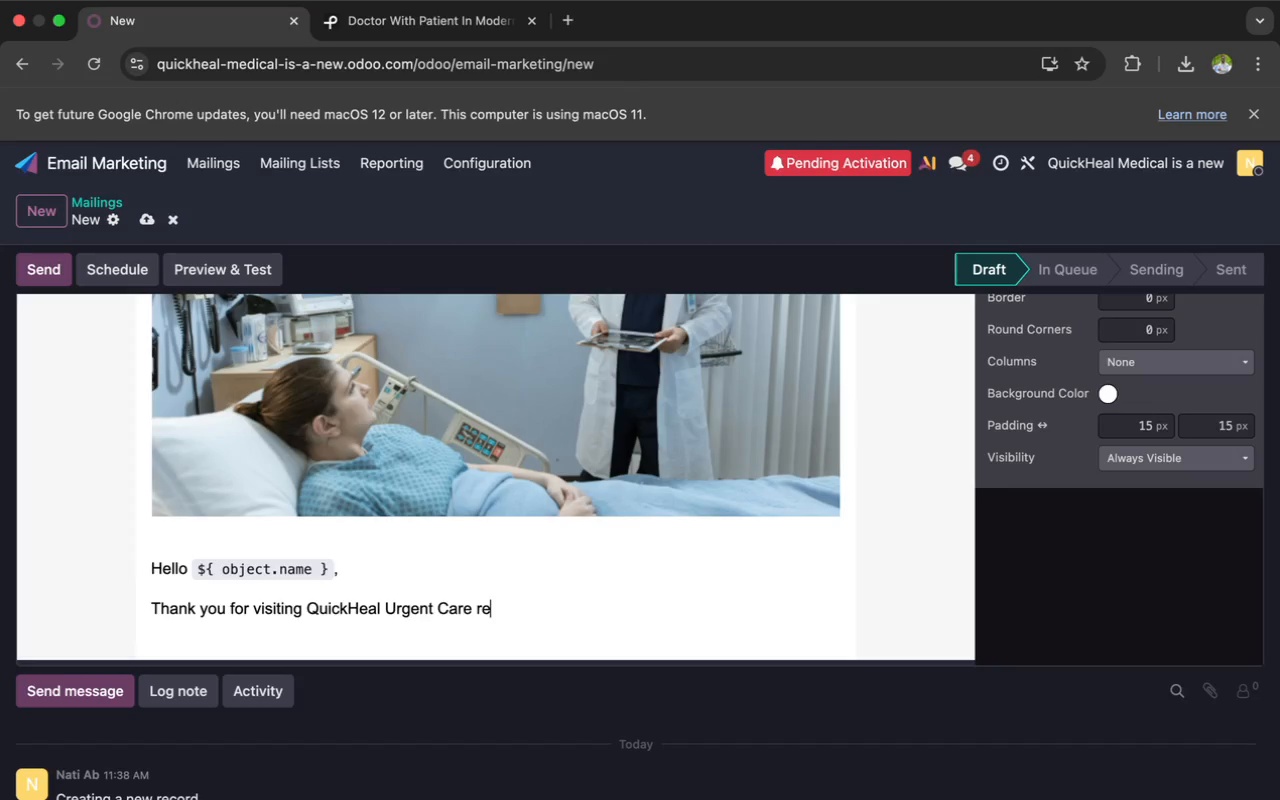 
type(cently. We truly appre)
 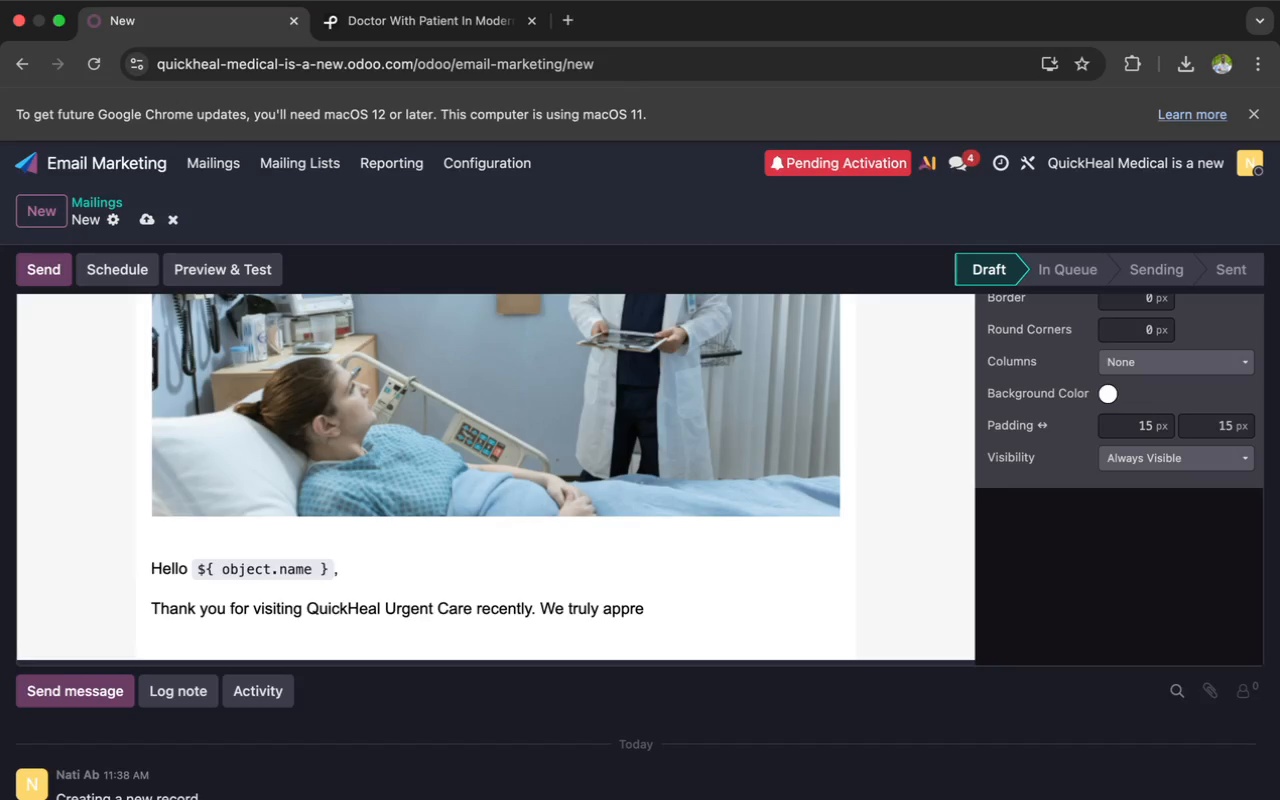 
type(ciate the opp)
 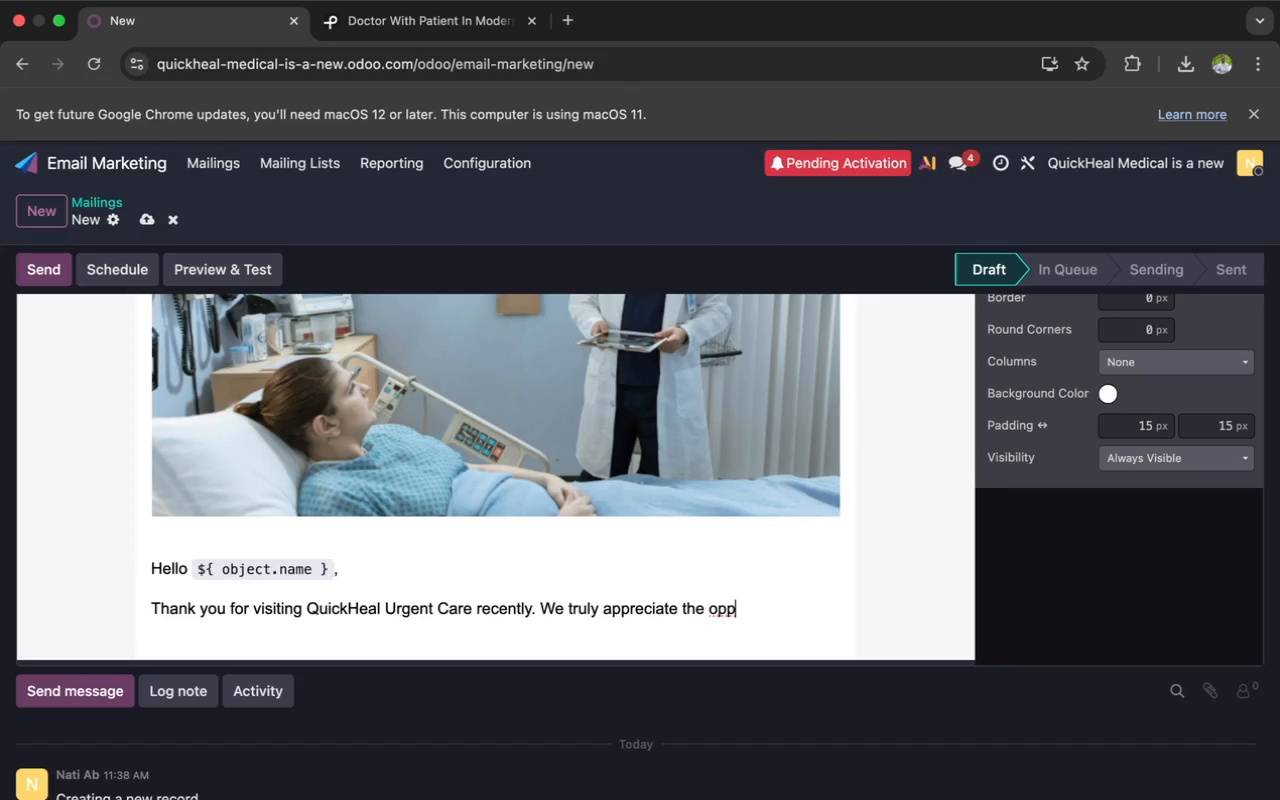 
type(ortunity)
 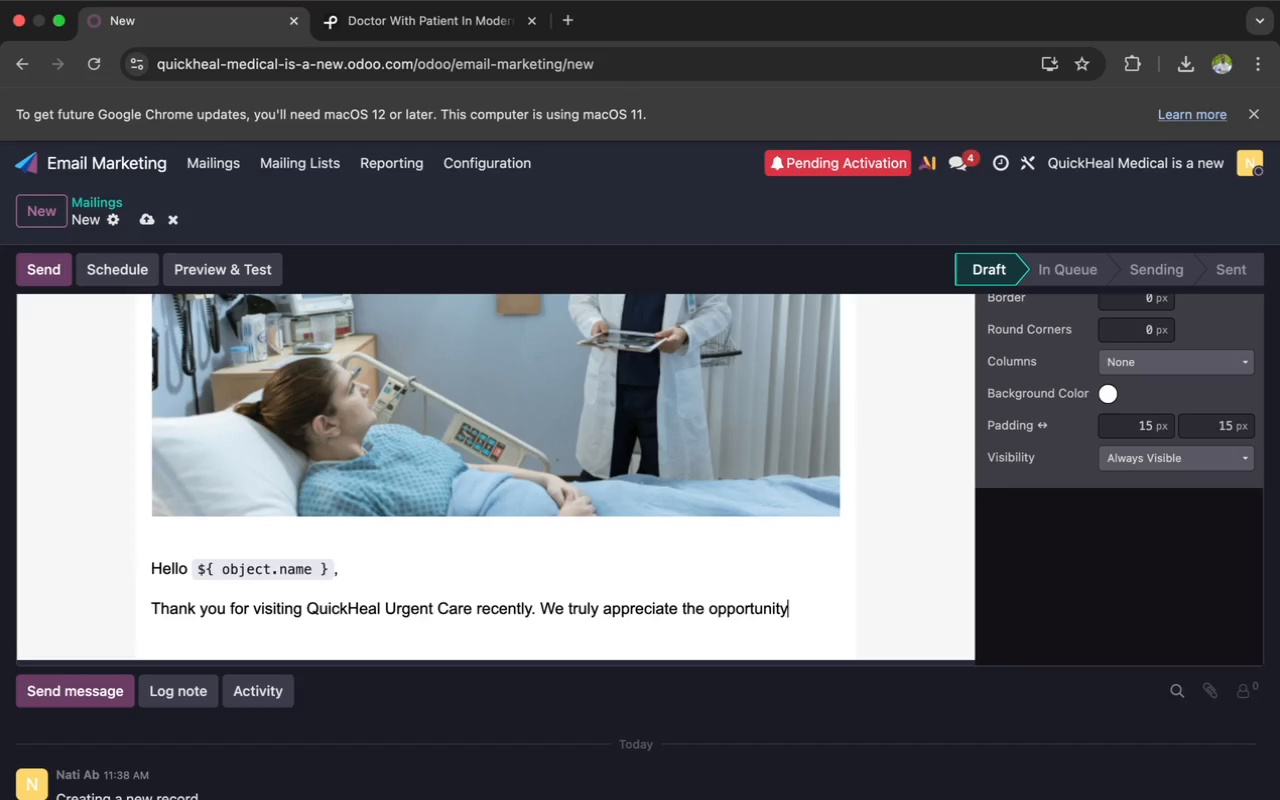 
wait(10.88)
 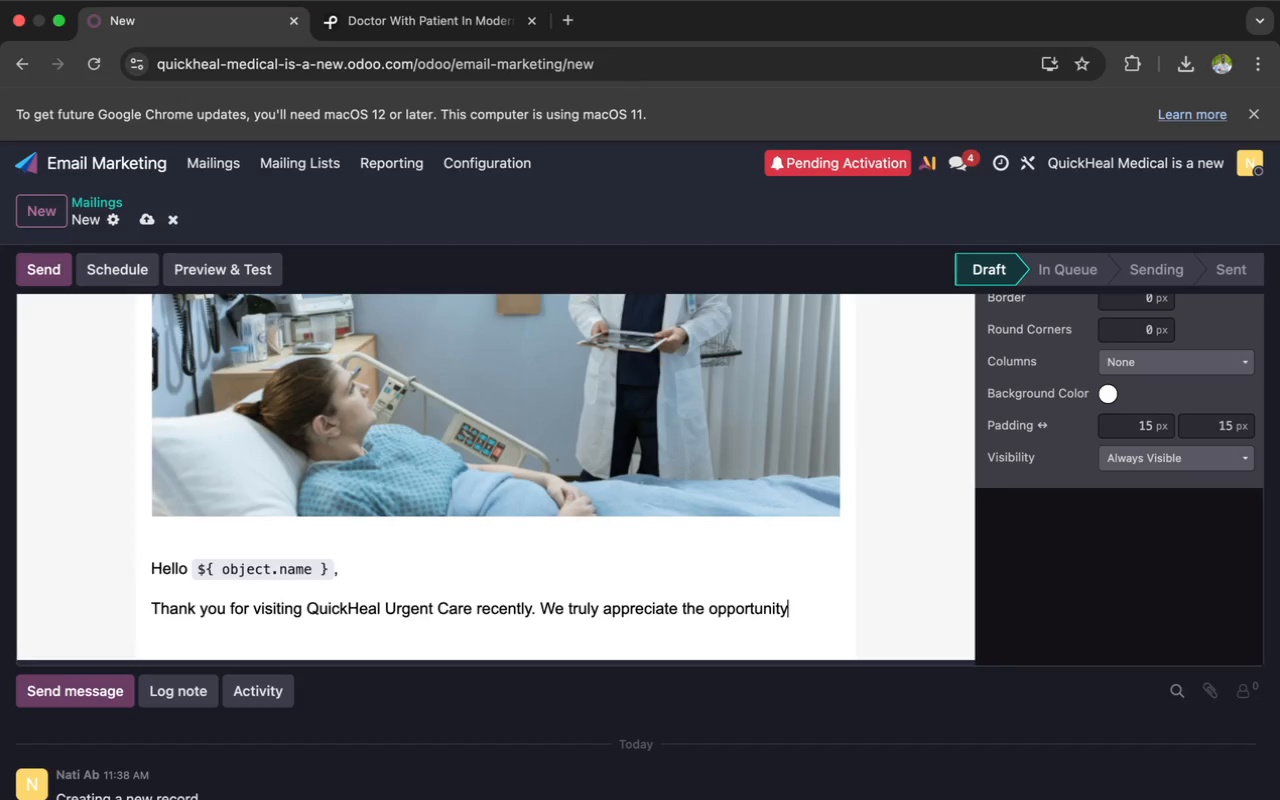 
type( to care)
 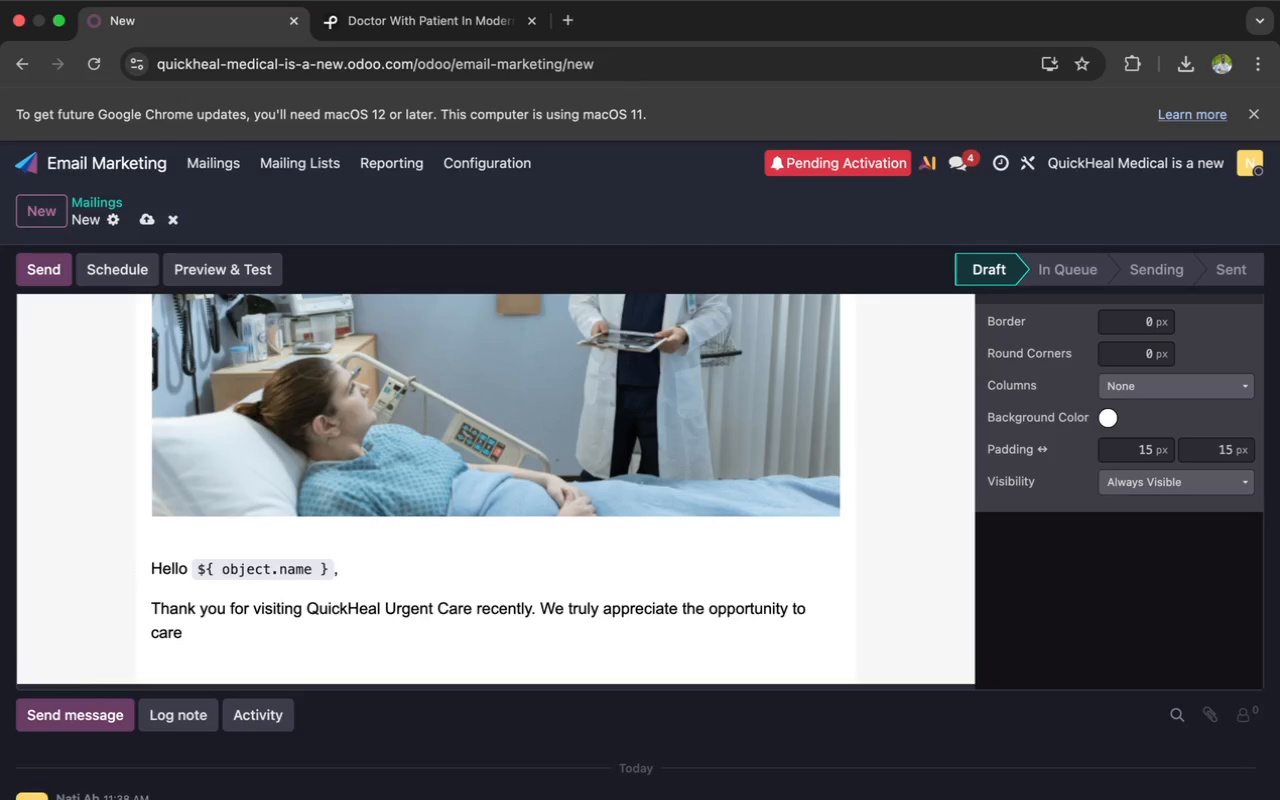 
wait(6.07)
 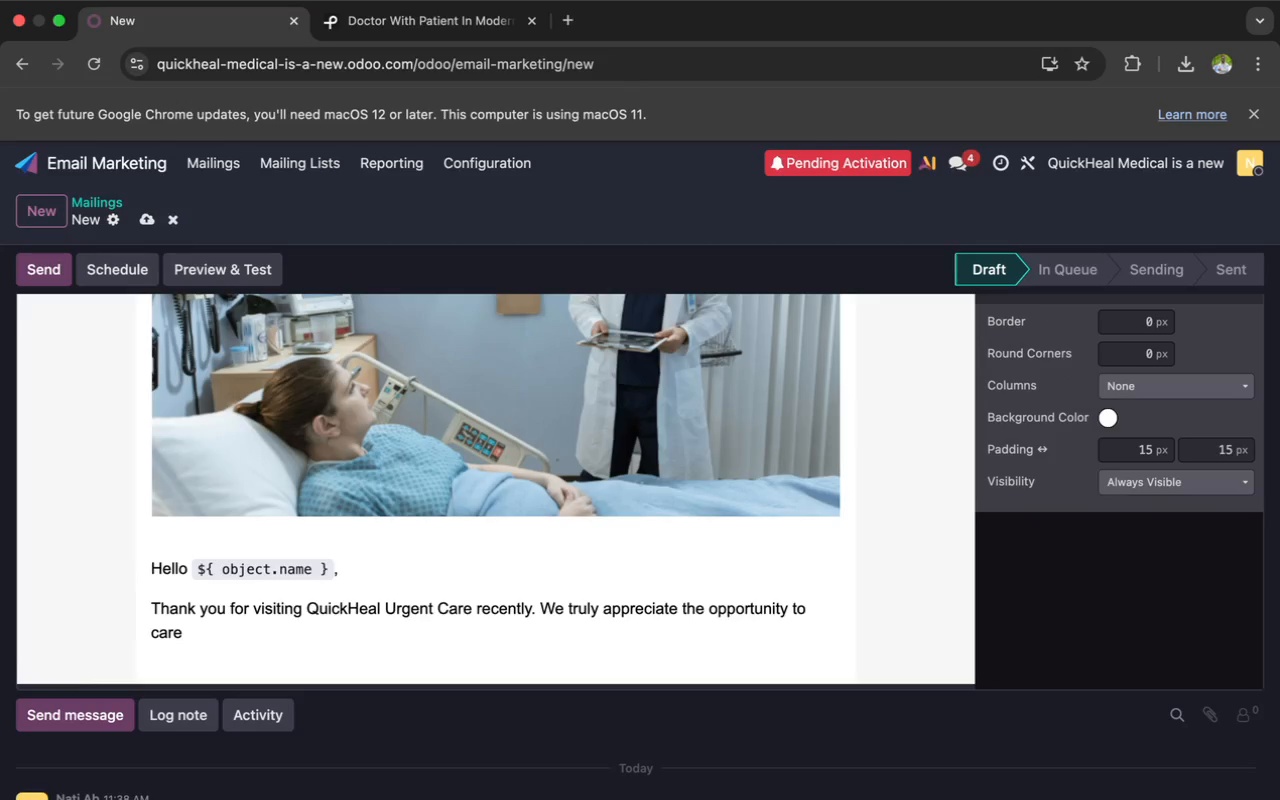 
type( for you )
 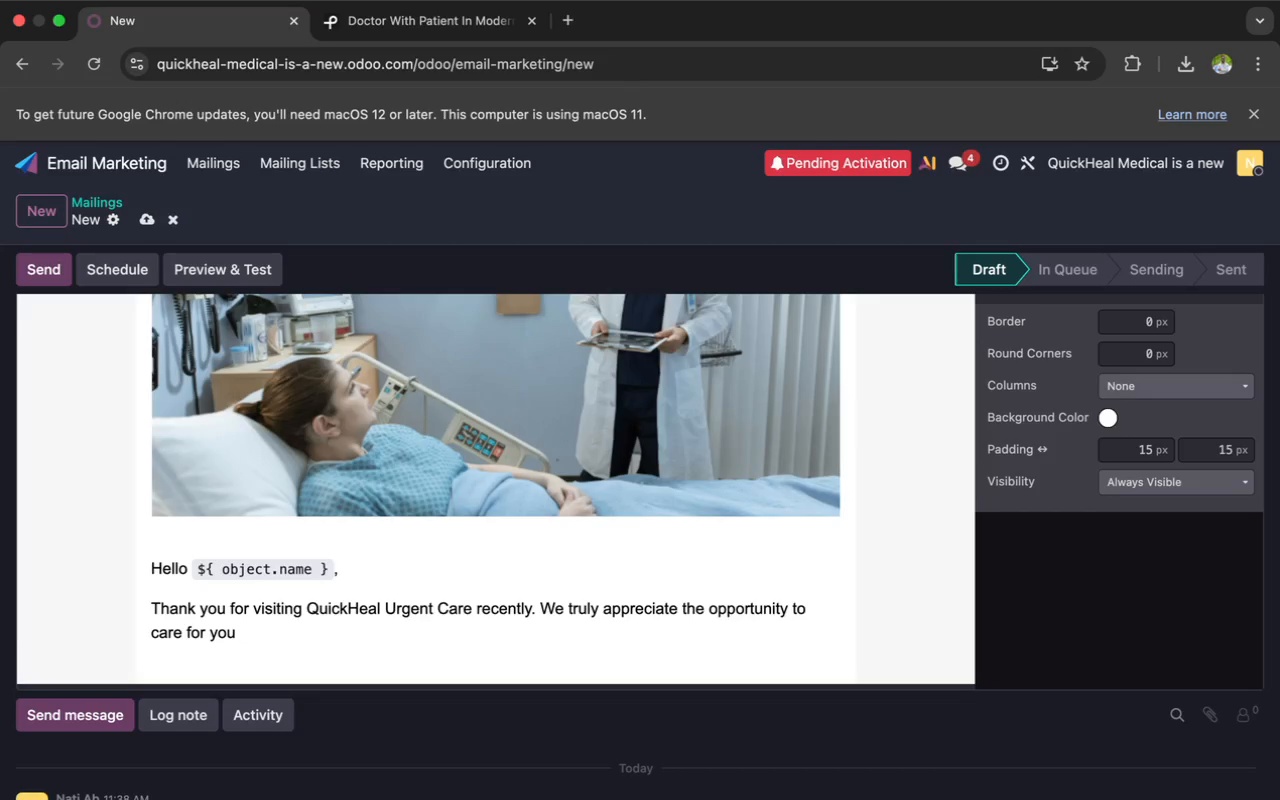 
wait(6.04)
 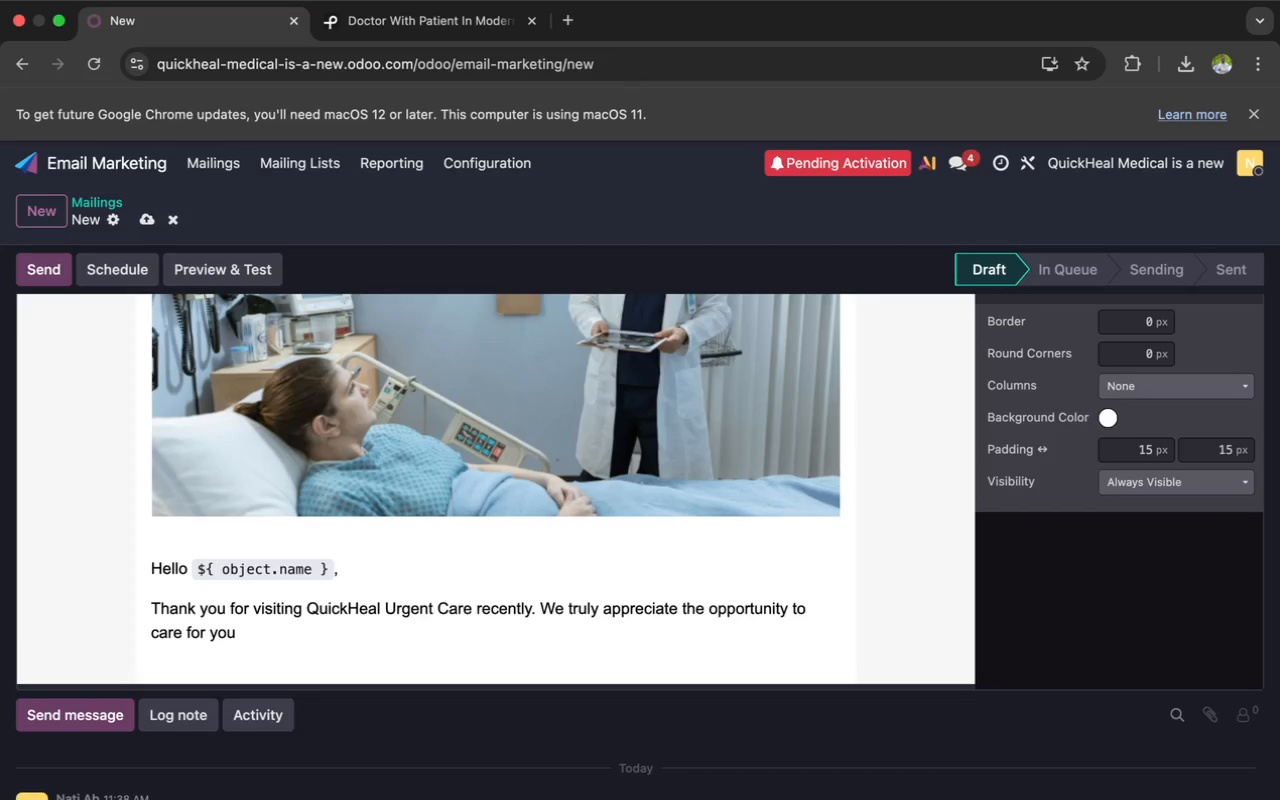 
type(and hope your experience with us was helpful and reassuring.)
 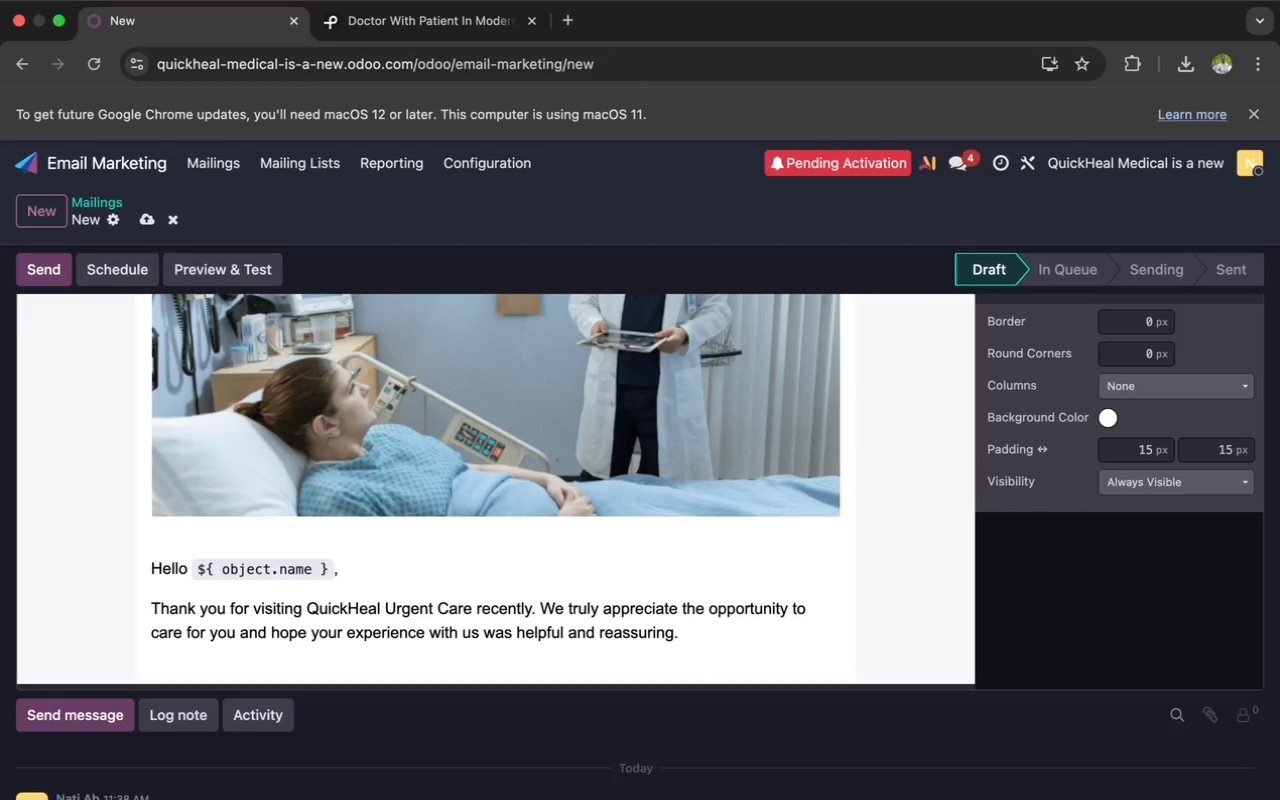 
key(Enter)
 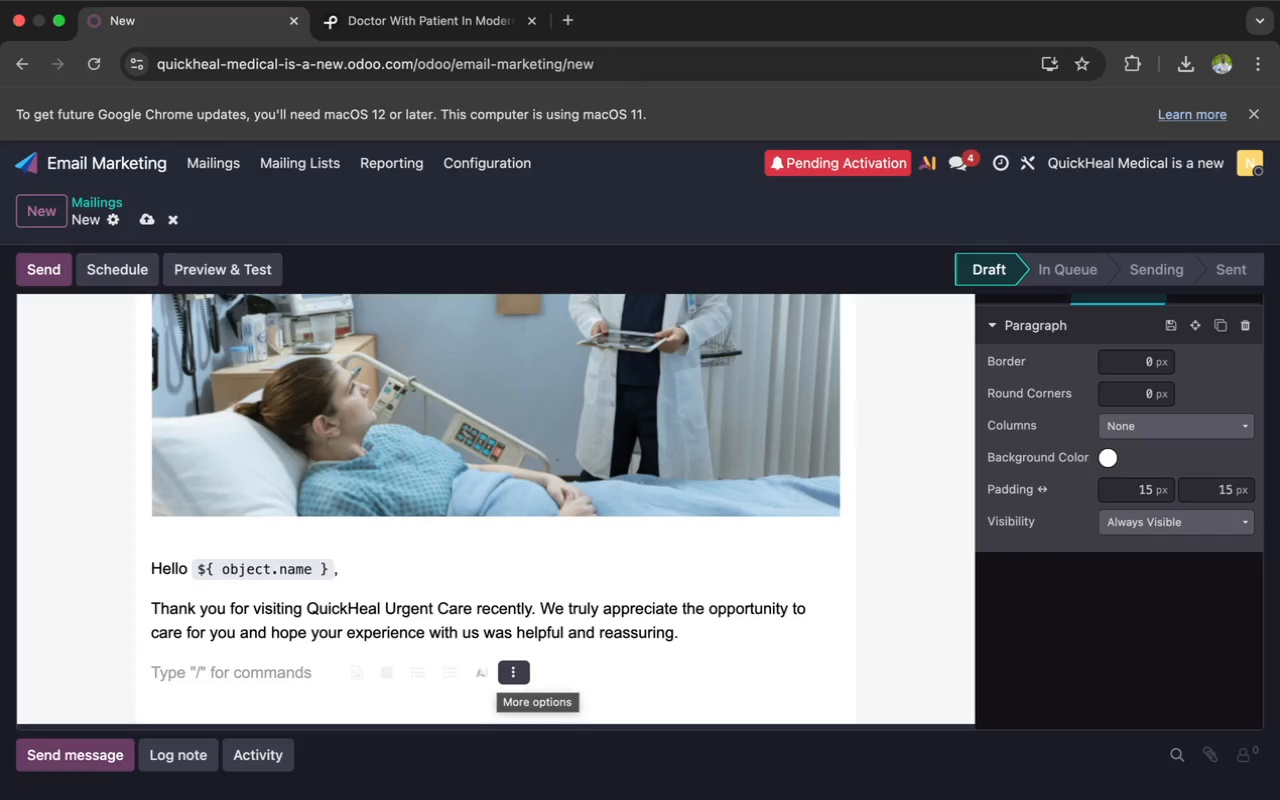 
type(We are reach)
 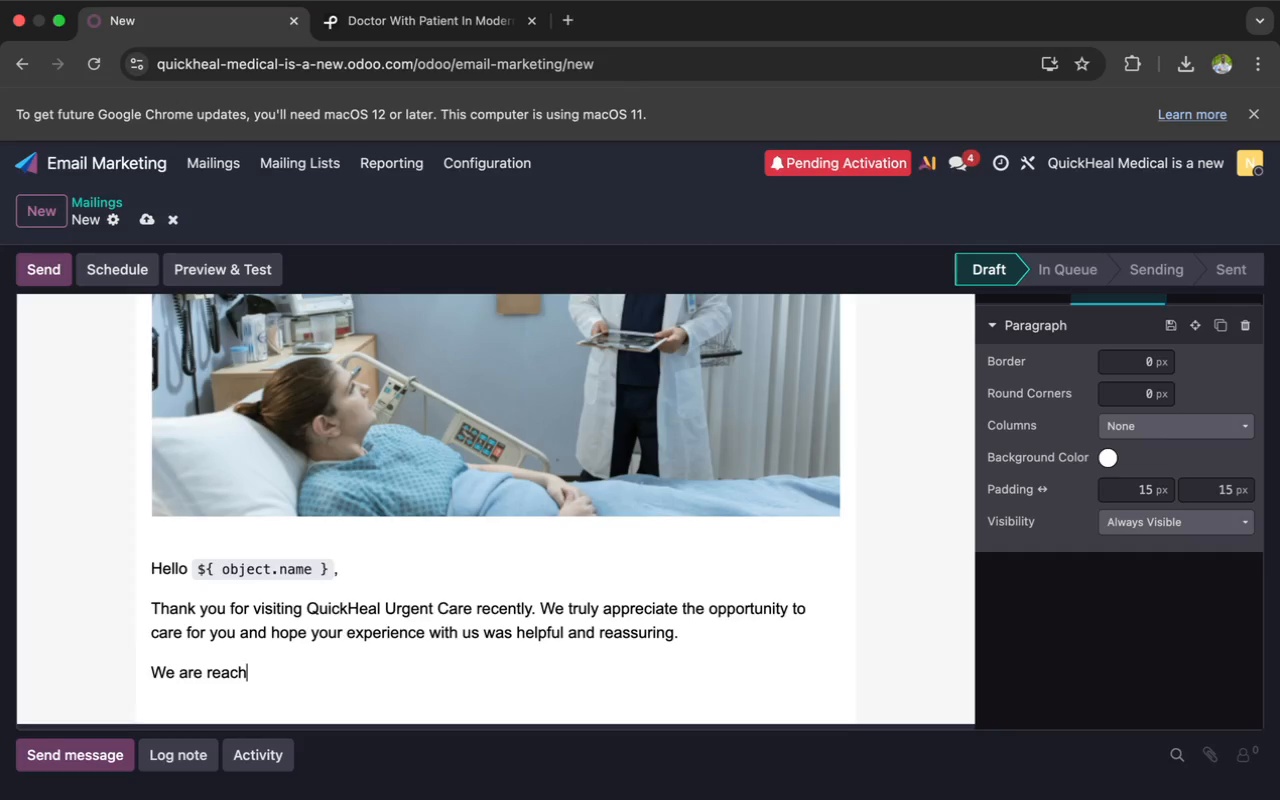 
type(ing)
 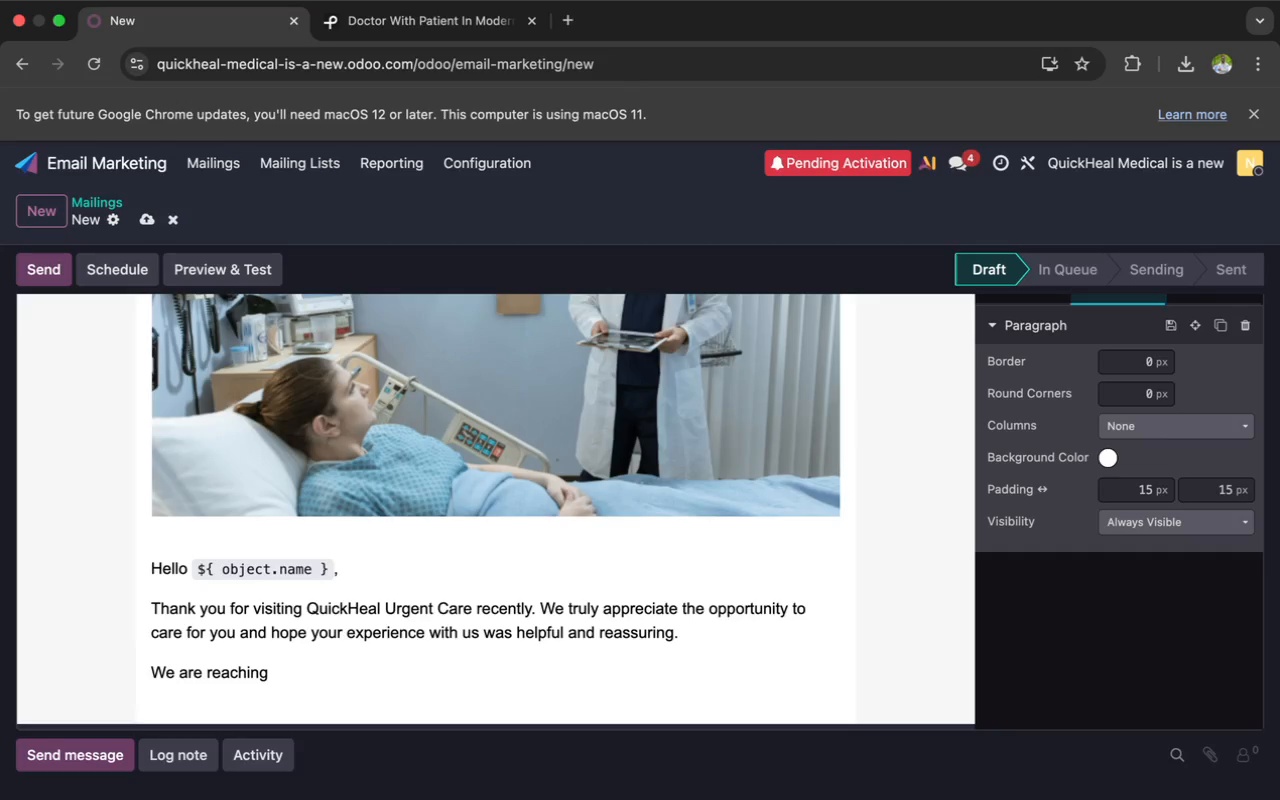 
type( out )
 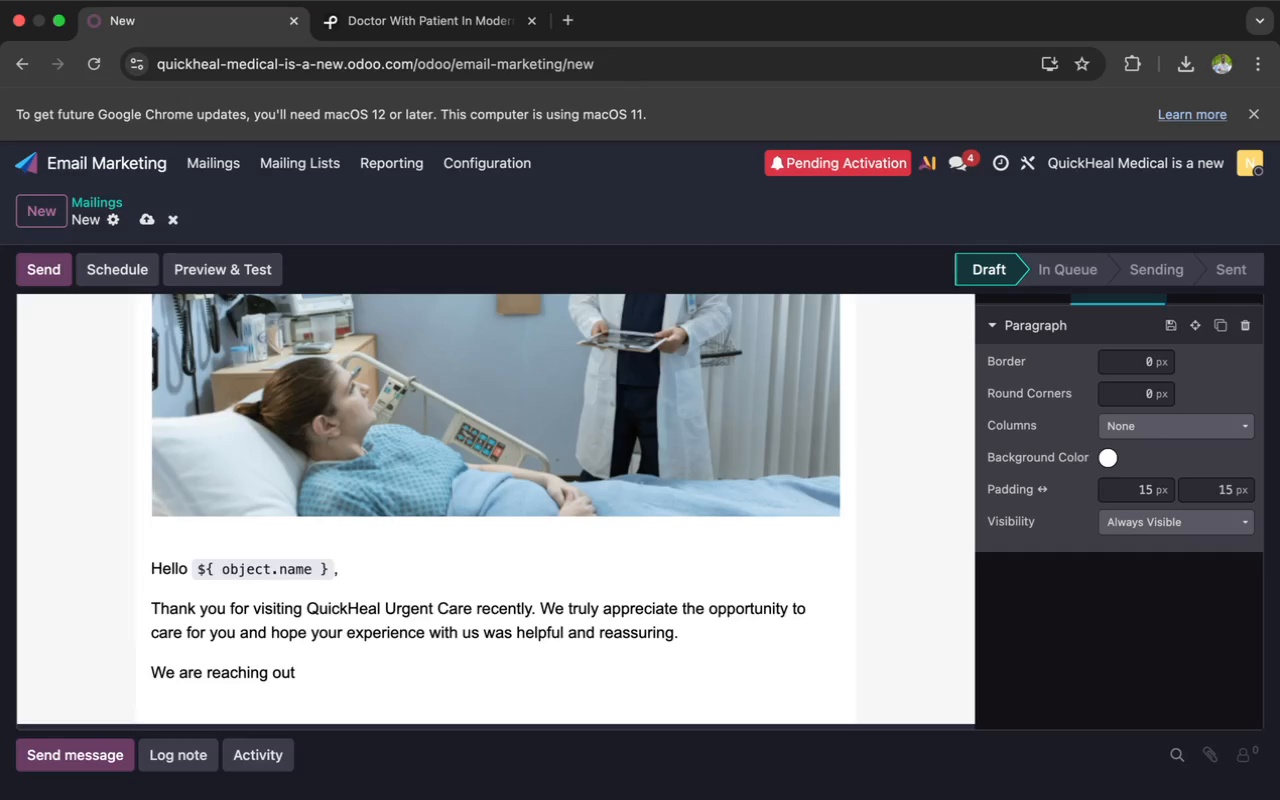 
type(to )
 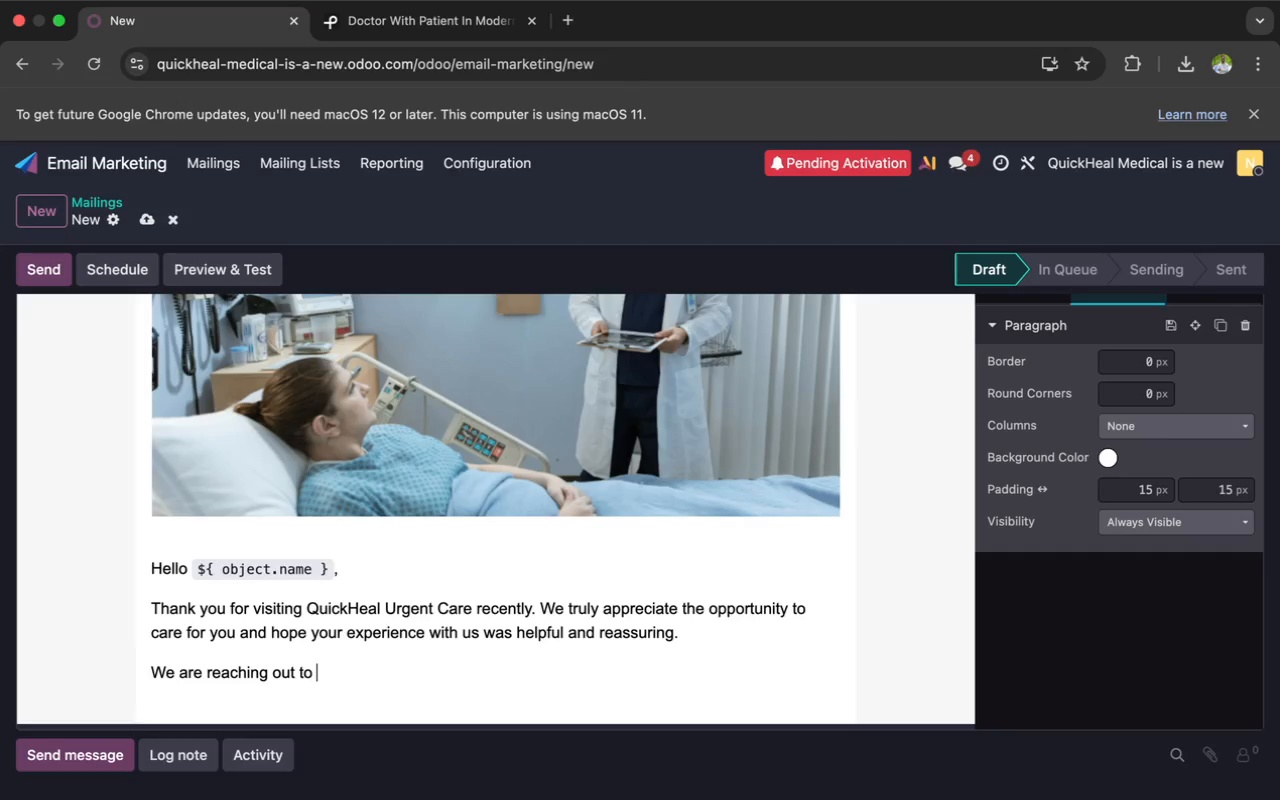 
wait(10.88)
 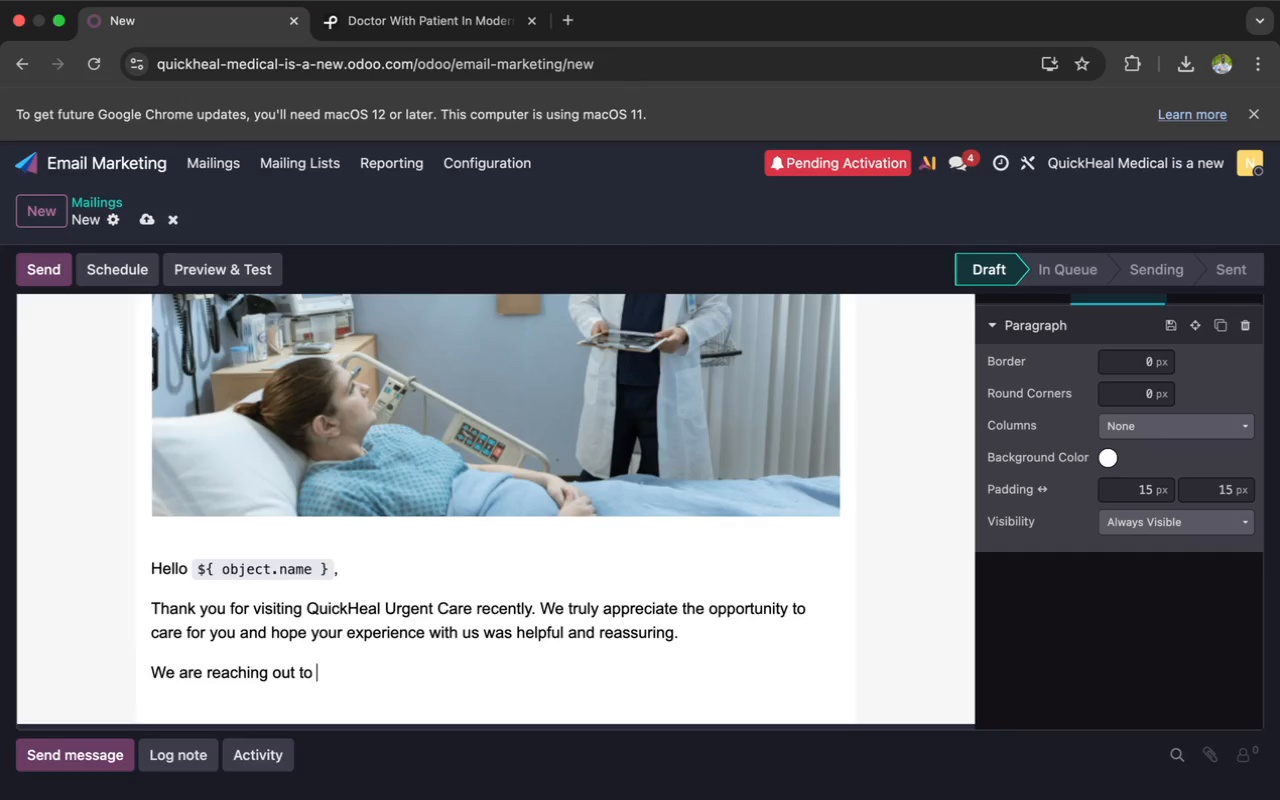 
type(check on how you are )
 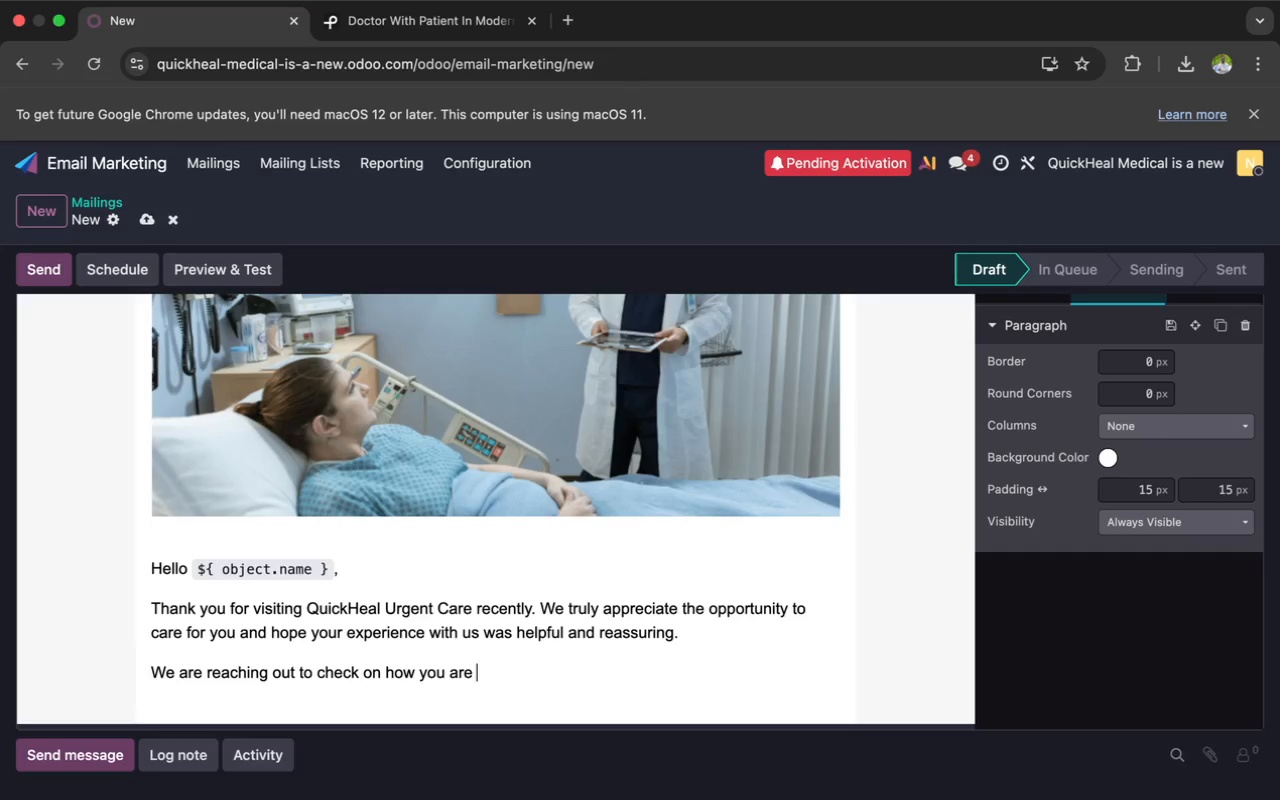 
wait(5.41)
 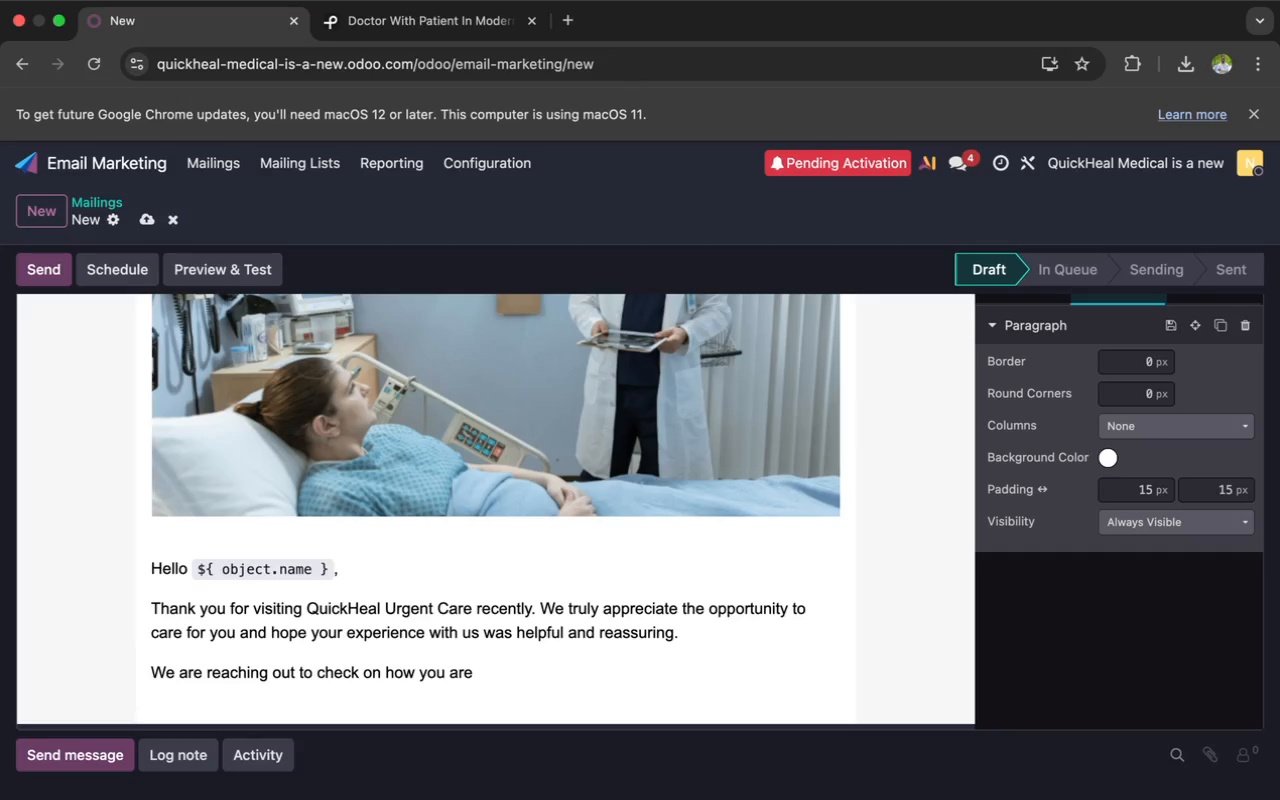 
type(feelin)
 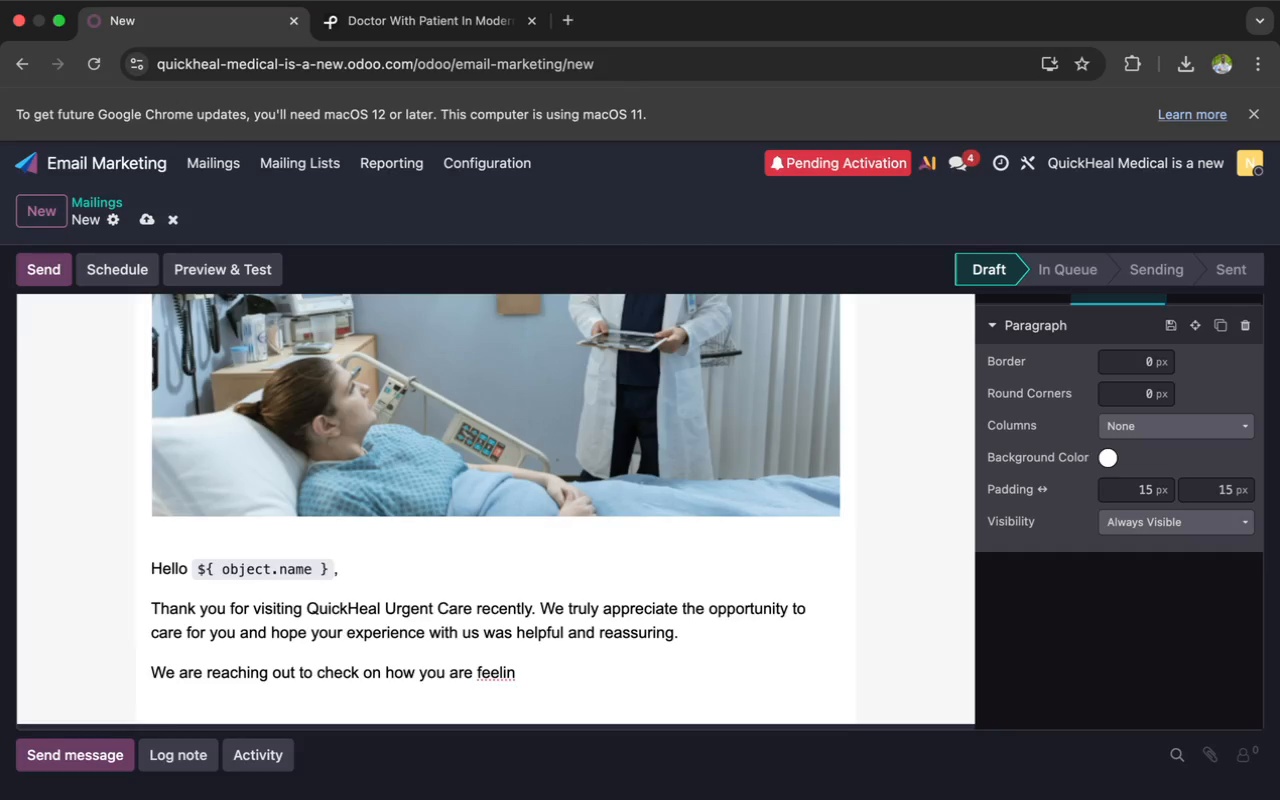 
key(G)
 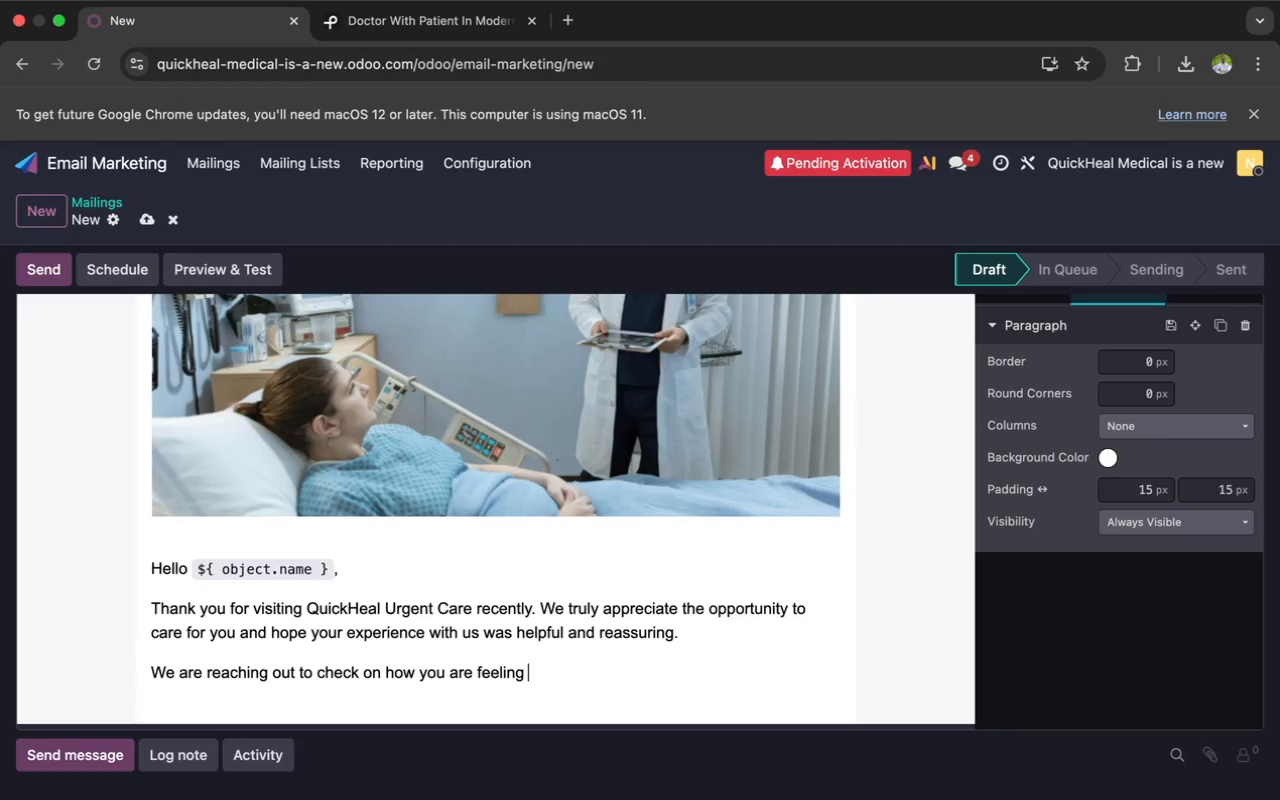 
key(Space)
 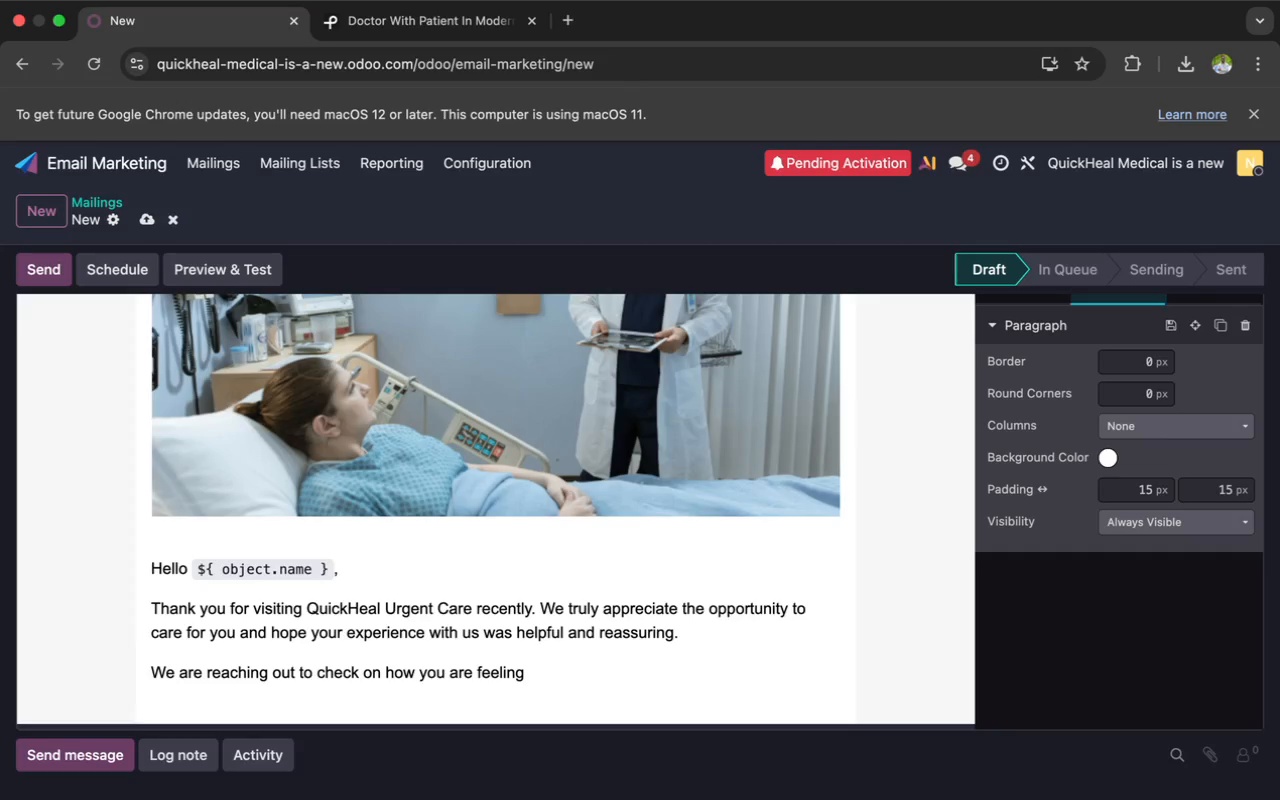 
type(after your visti)
 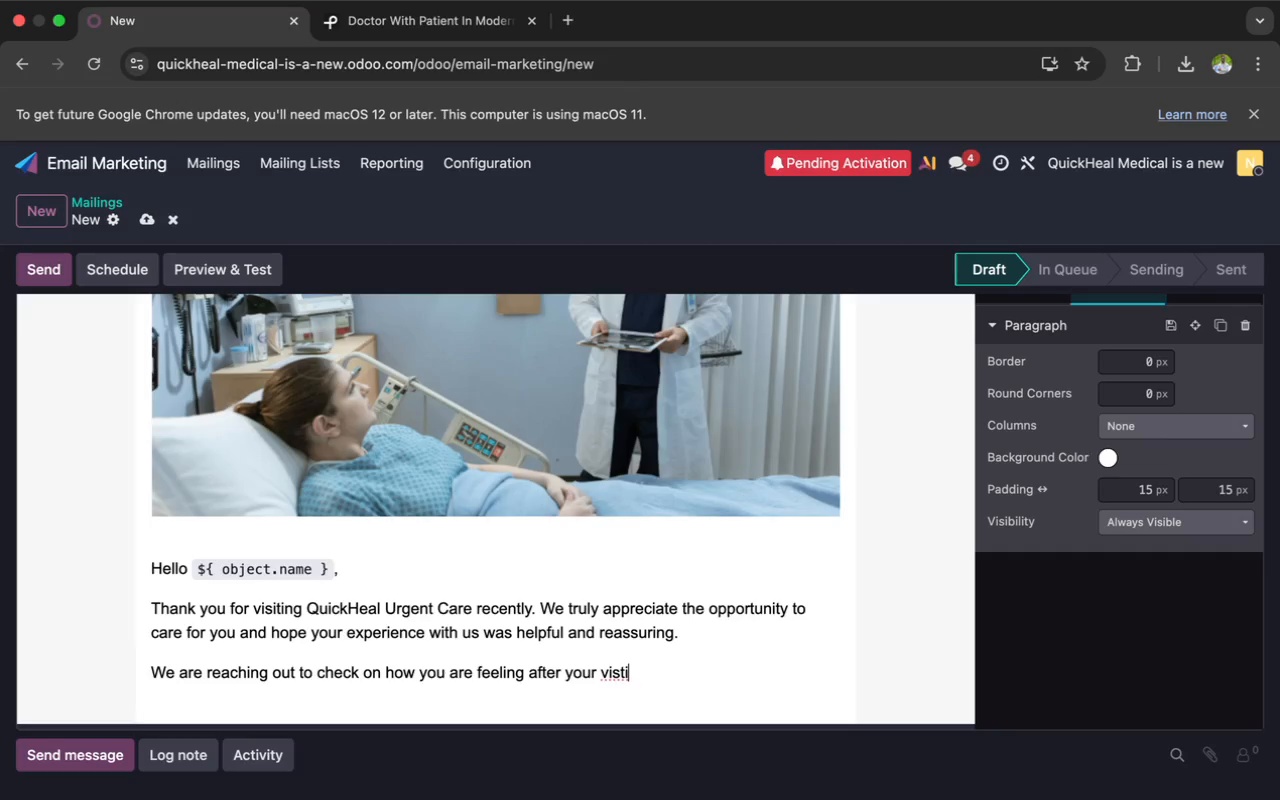 
key(Backspace)
key(Backspace)
type(it)
 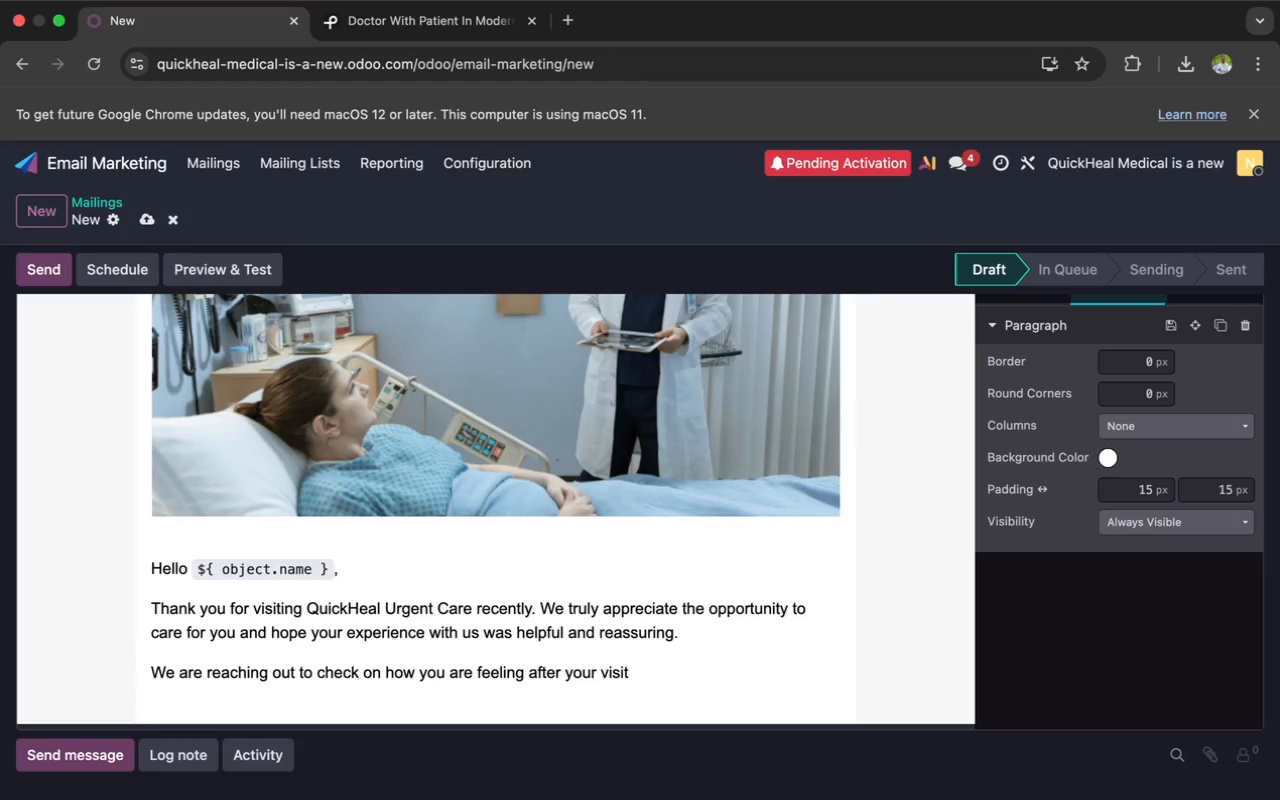 
type(. Our care team)
 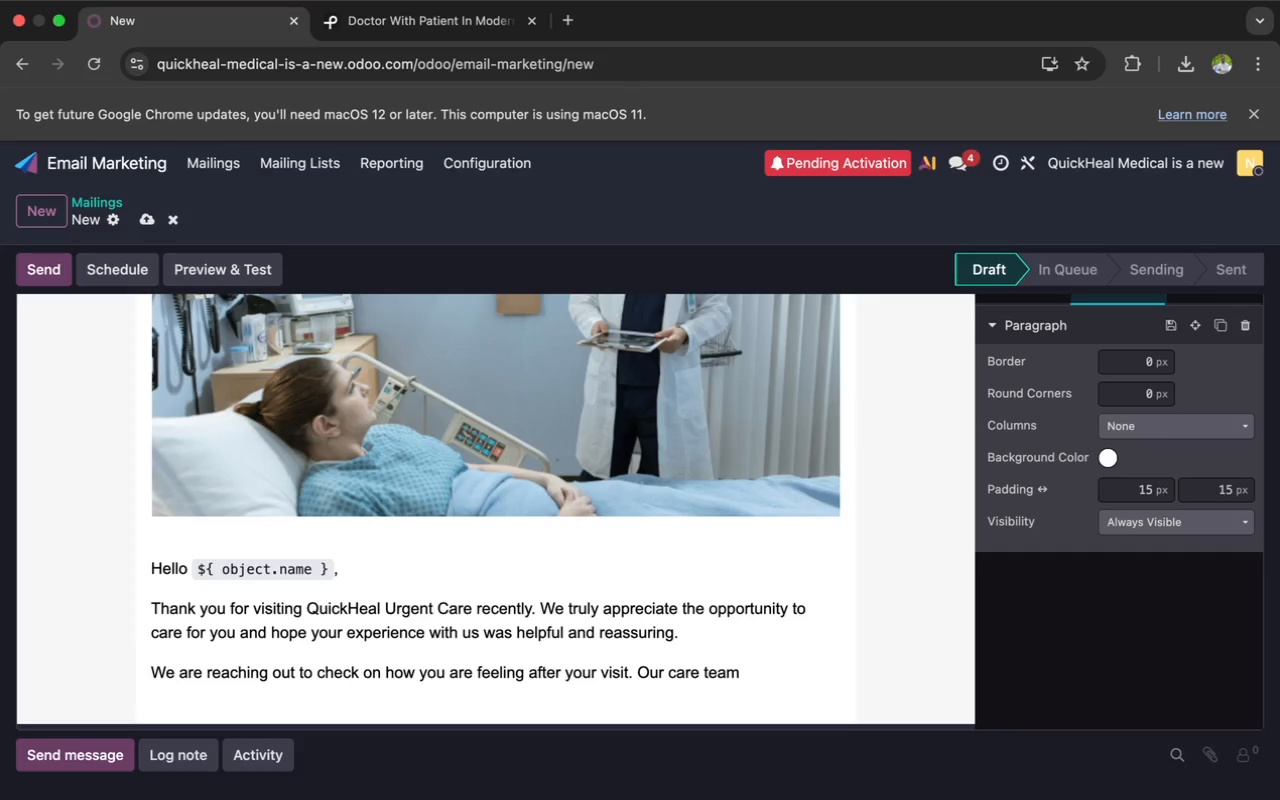 
type(, including)
 